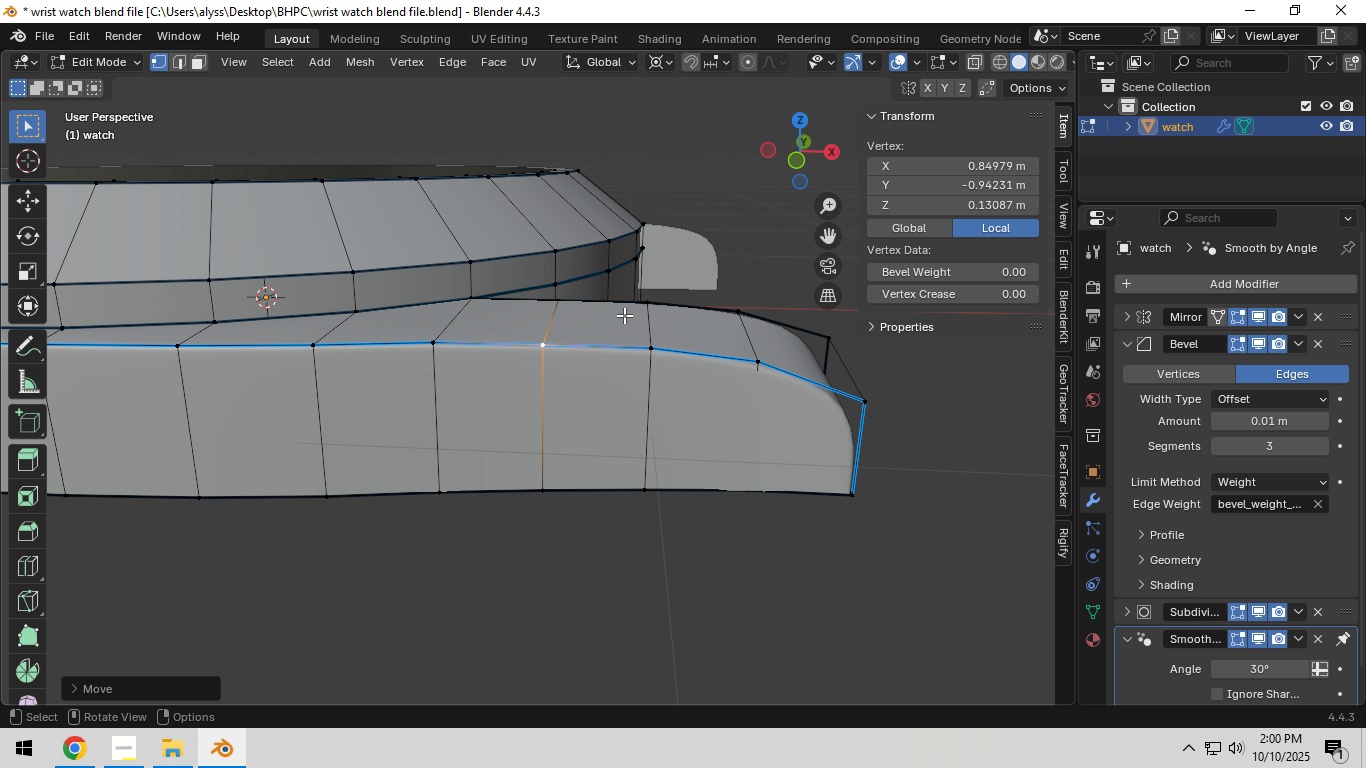 
scroll: coordinate [624, 315], scroll_direction: down, amount: 3.0
 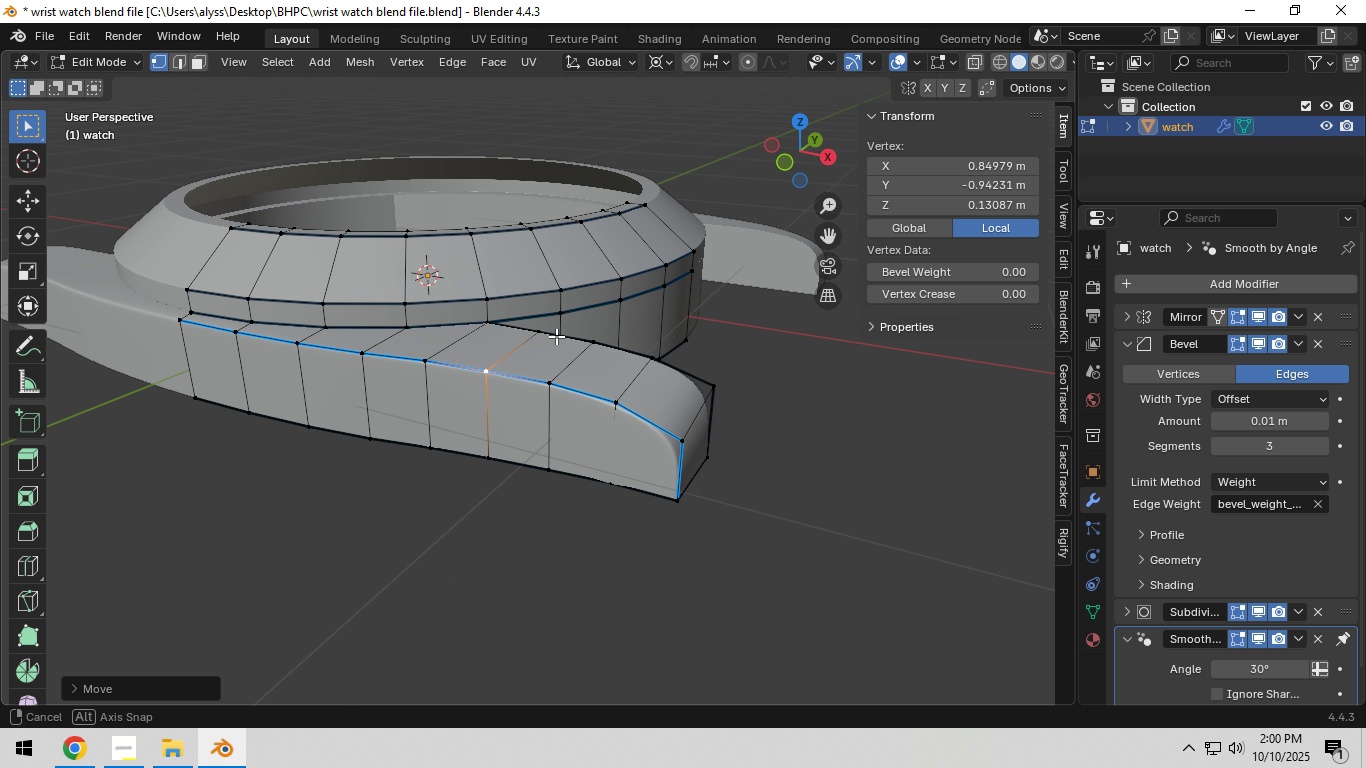 
key(Tab)
 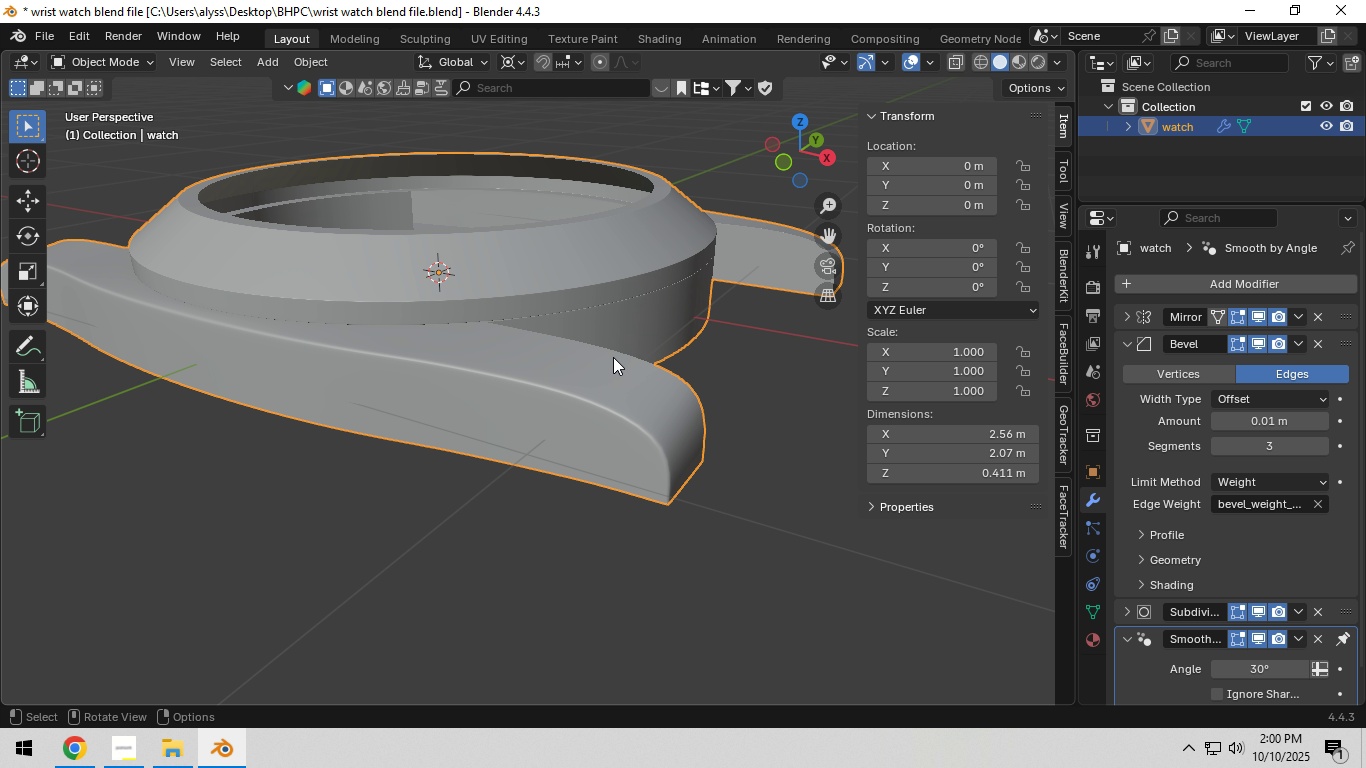 
scroll: coordinate [614, 357], scroll_direction: down, amount: 3.0
 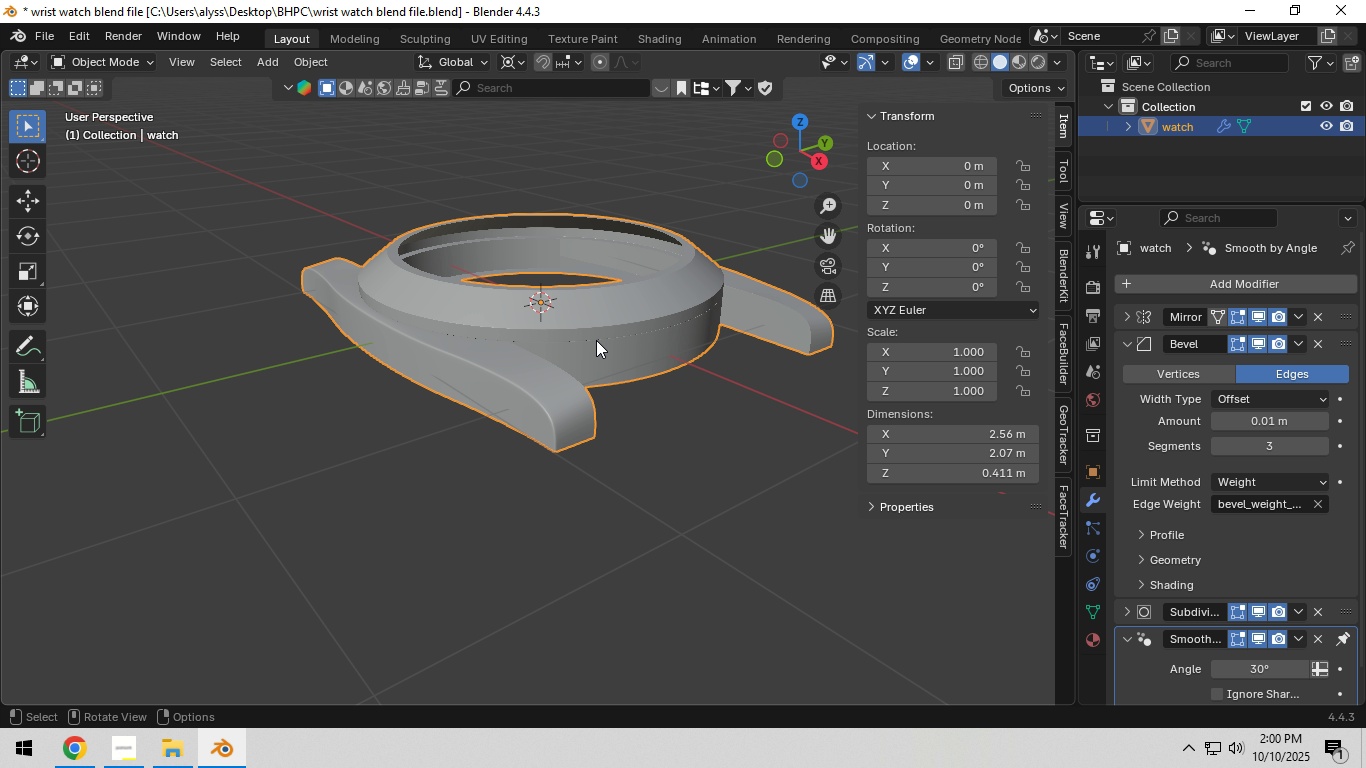 
scroll: coordinate [573, 375], scroll_direction: up, amount: 5.0
 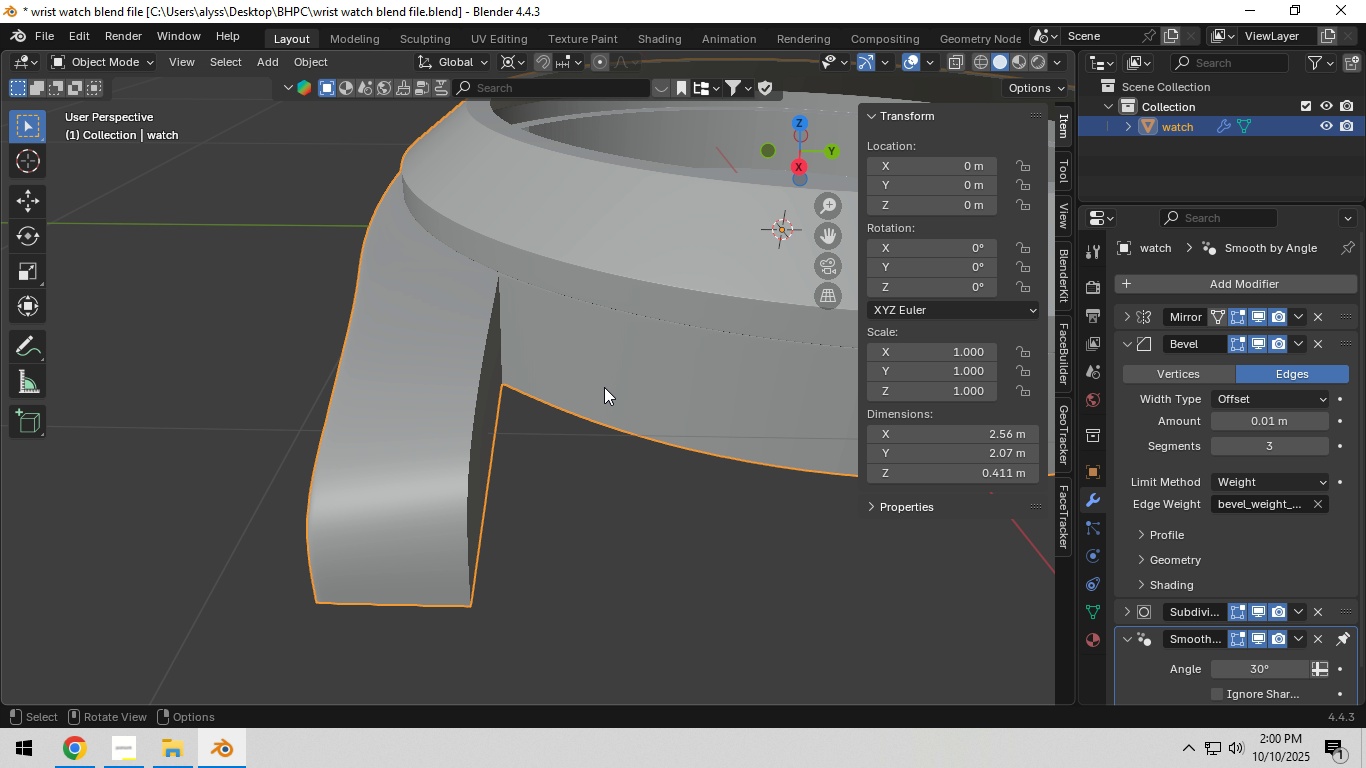 
hold_key(key=ShiftLeft, duration=0.34)
 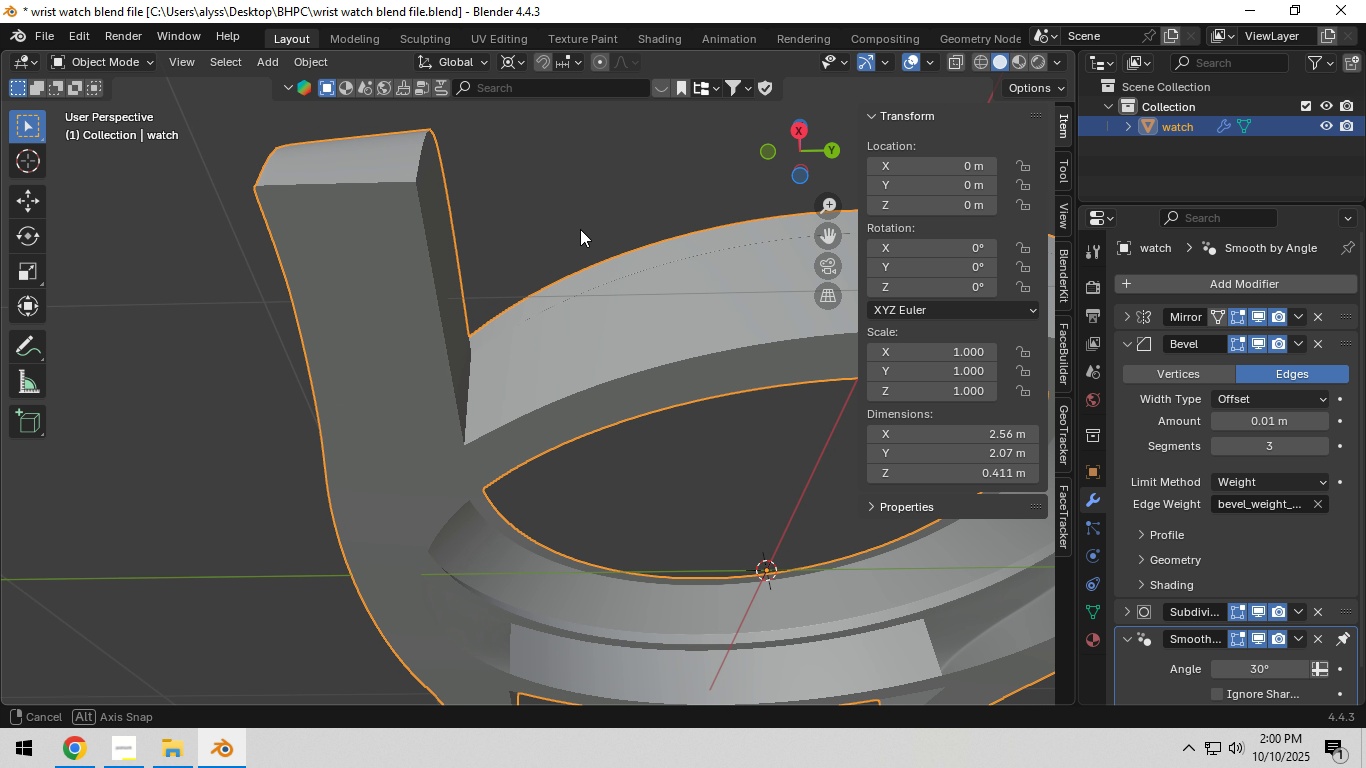 
scroll: coordinate [557, 383], scroll_direction: down, amount: 2.0
 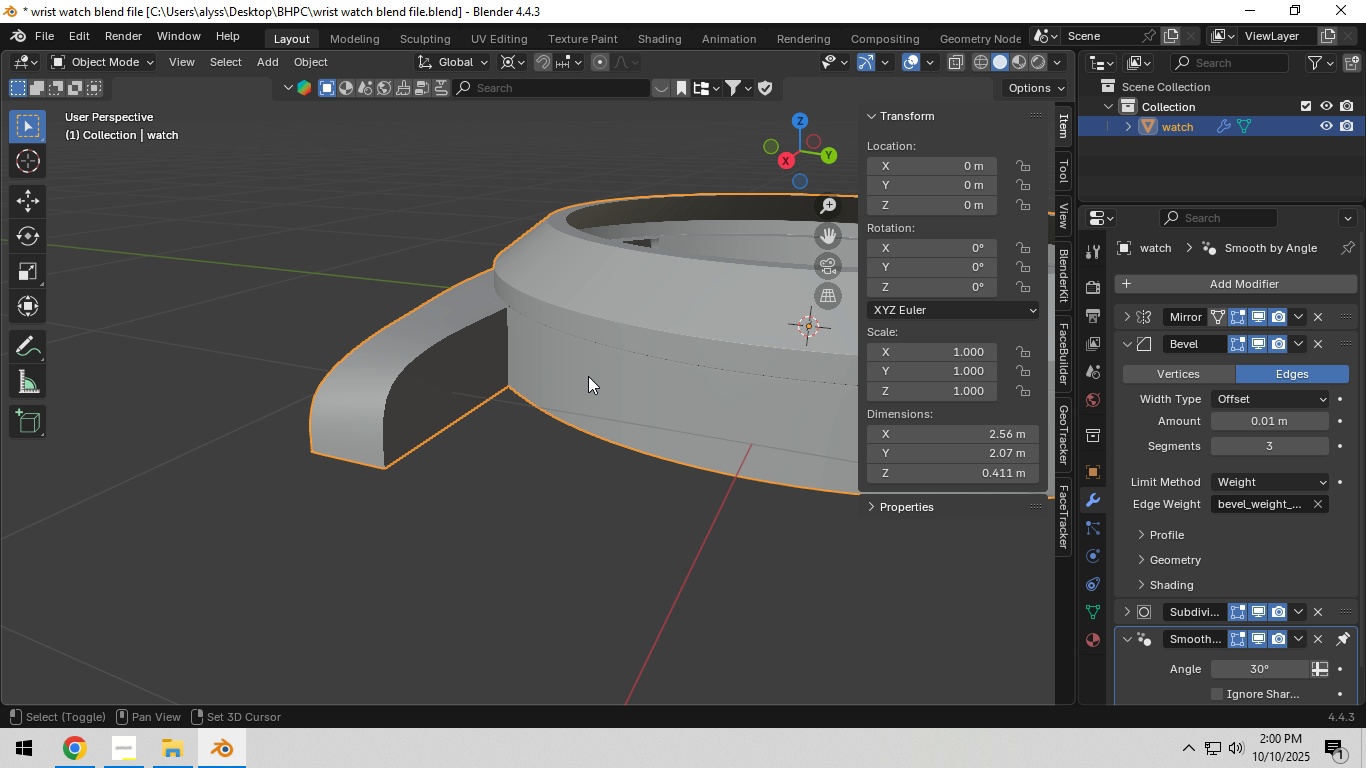 
hold_key(key=ShiftLeft, duration=0.39)
 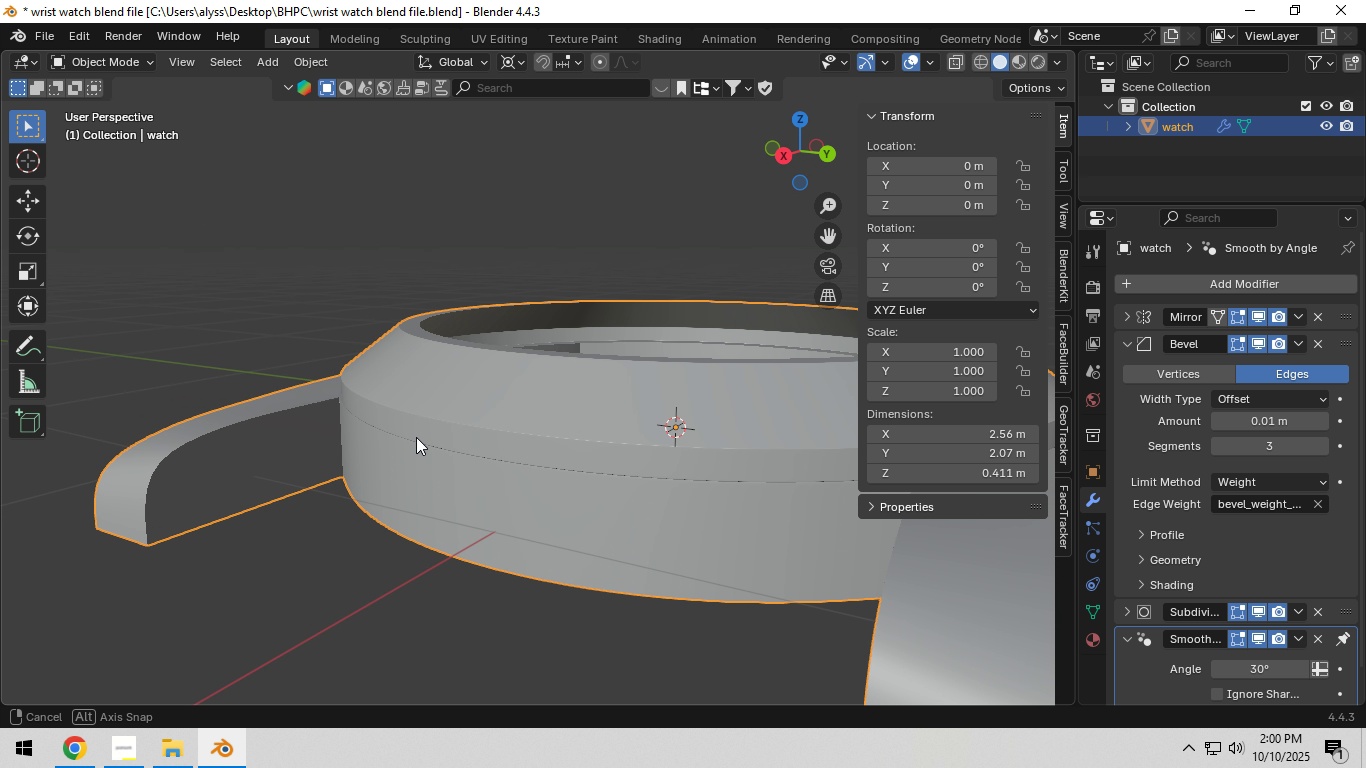 
key(Shift+ShiftLeft)
 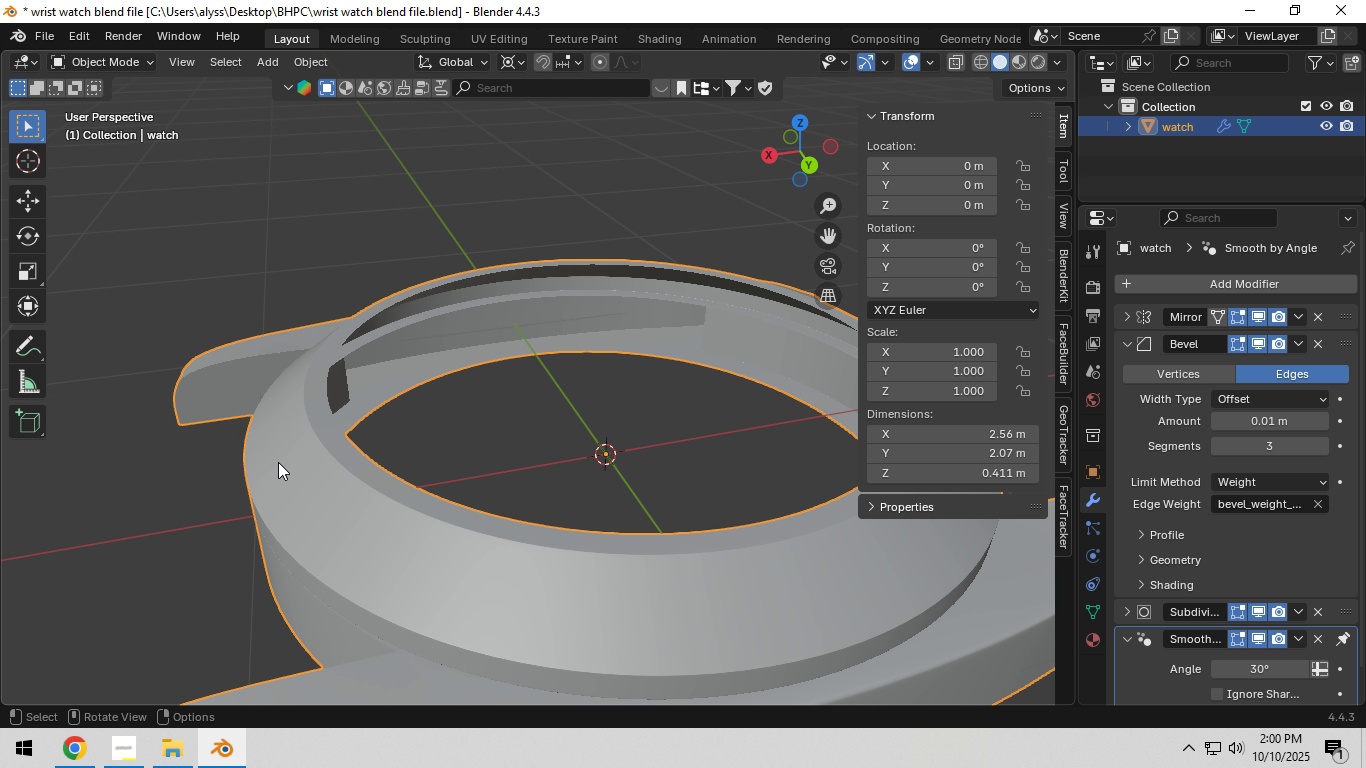 
left_click([304, 458])
 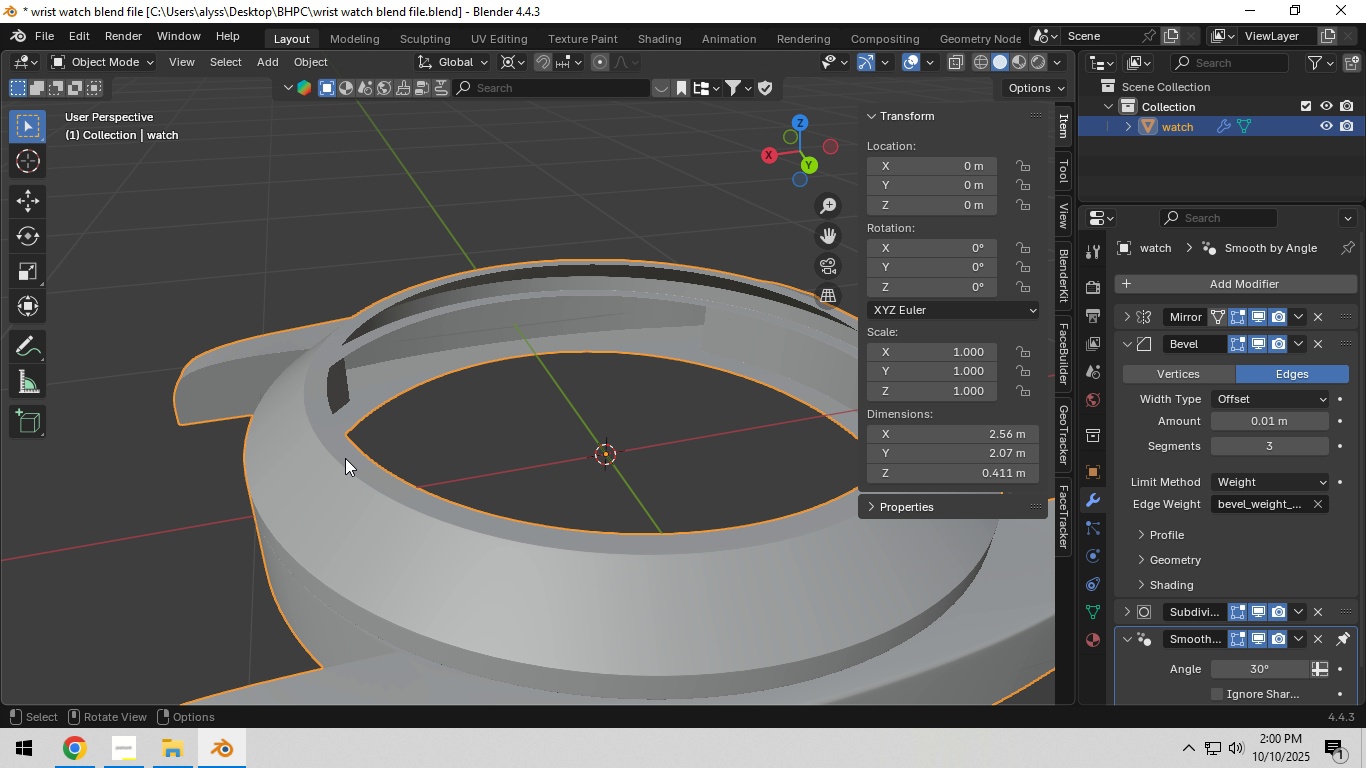 
key(Tab)
 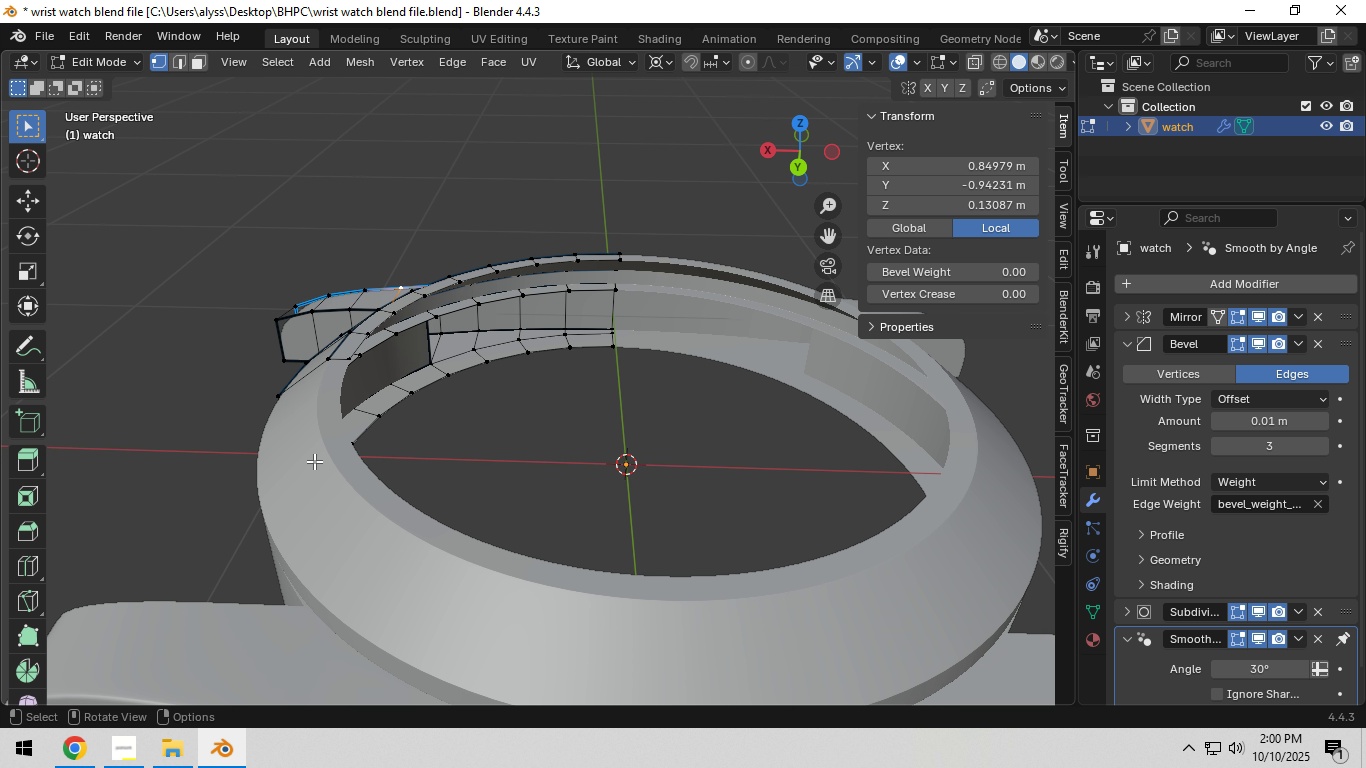 
scroll: coordinate [318, 457], scroll_direction: up, amount: 4.0
 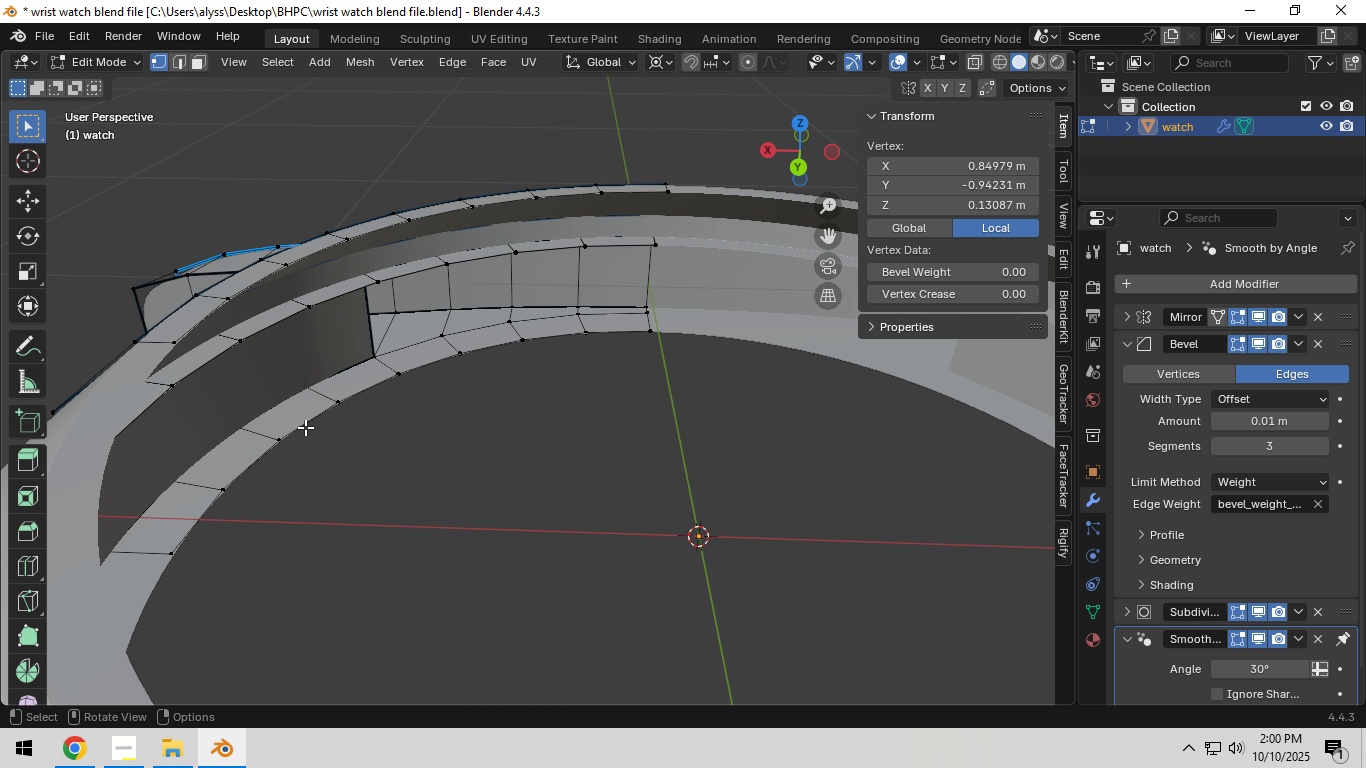 
hold_key(key=ShiftLeft, duration=0.48)
 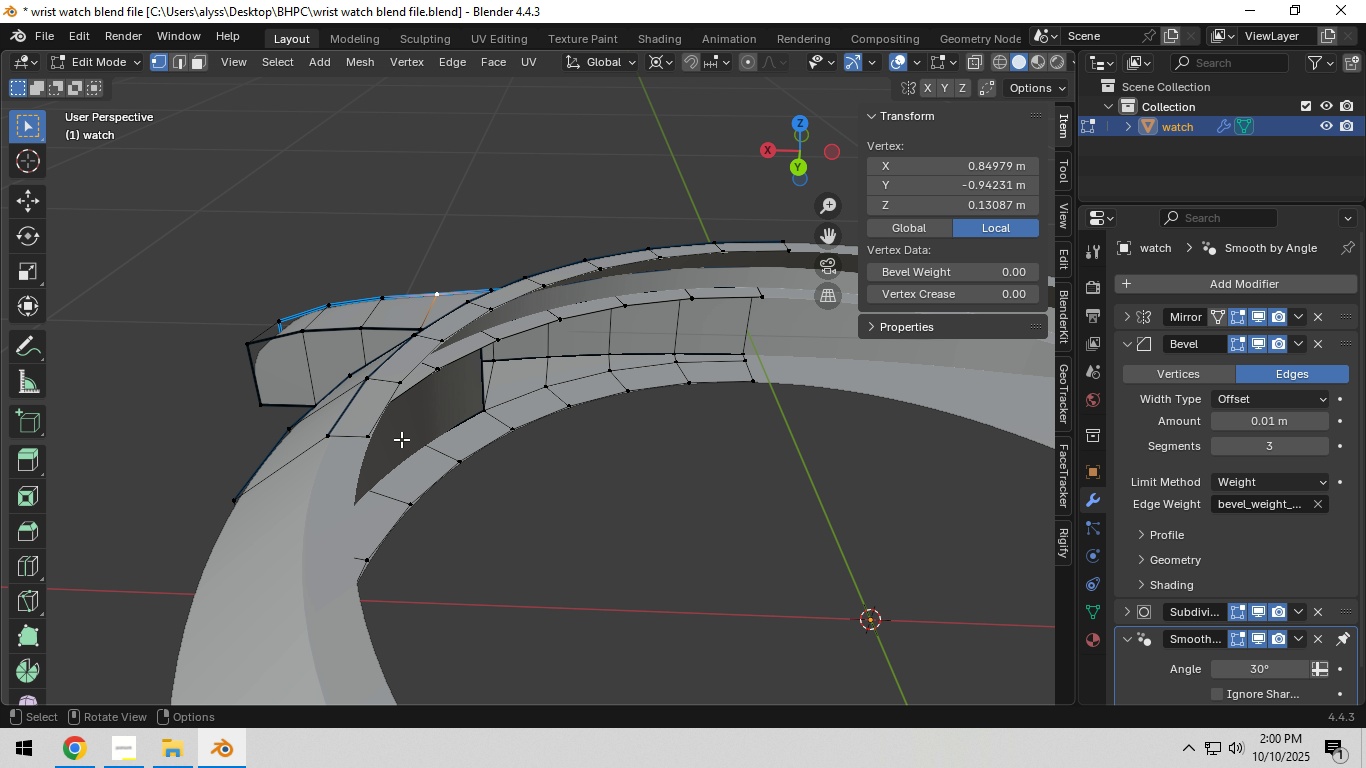 
wait(16.77)
 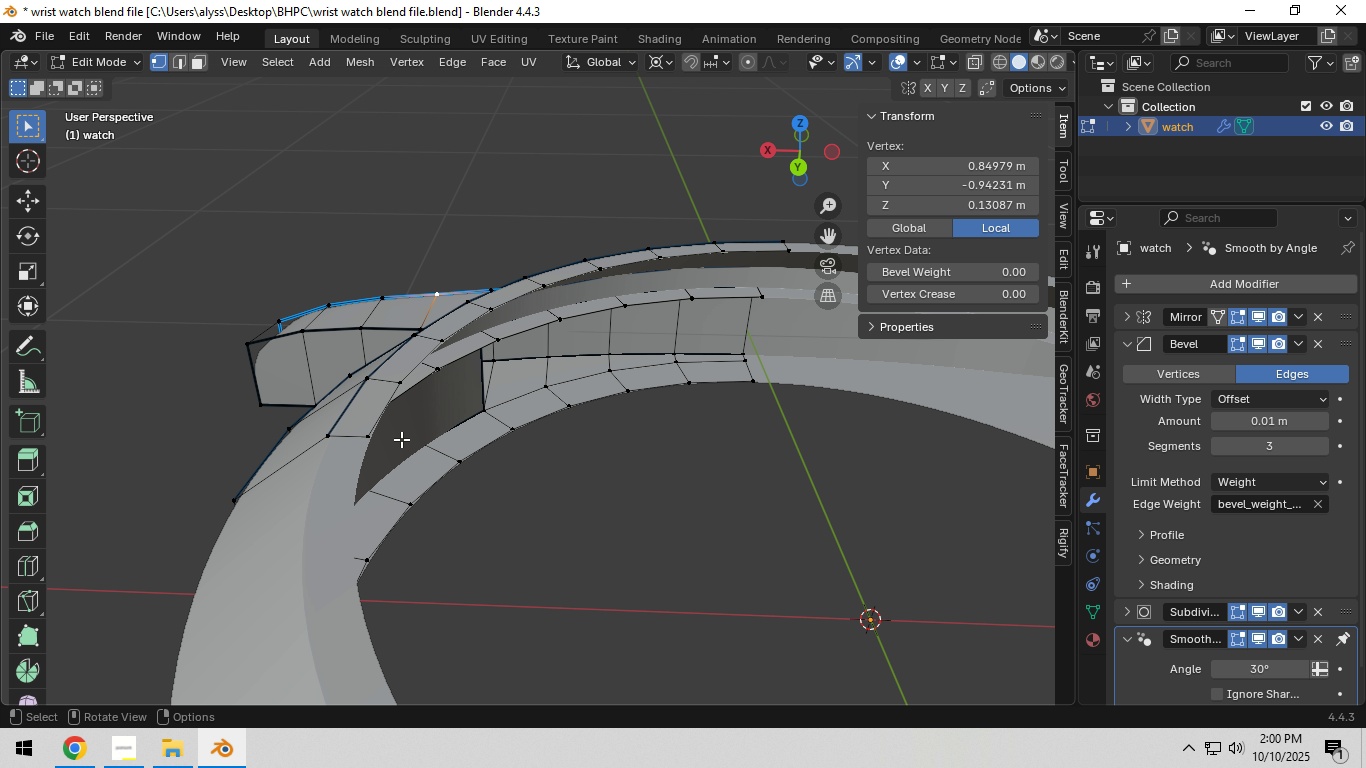 
key(Shift+ShiftLeft)
 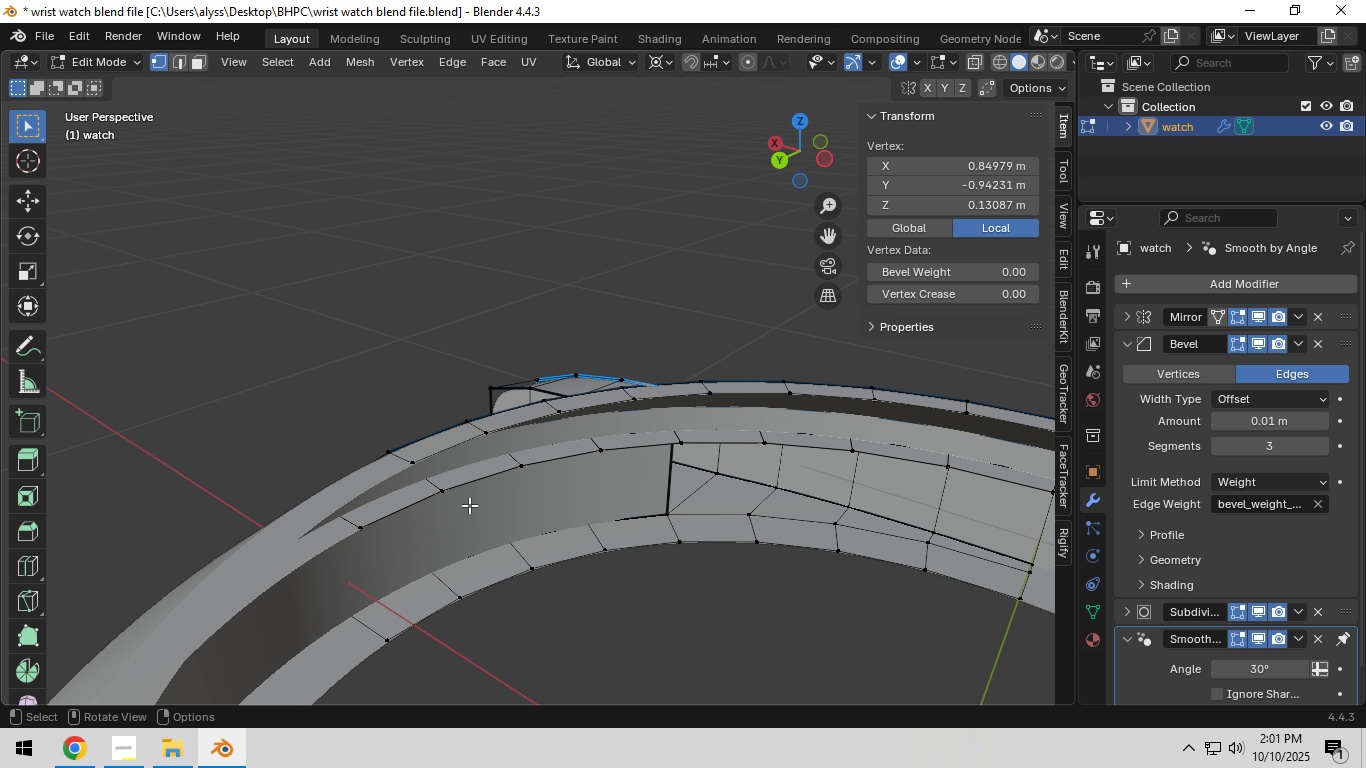 
scroll: coordinate [469, 506], scroll_direction: up, amount: 2.0
 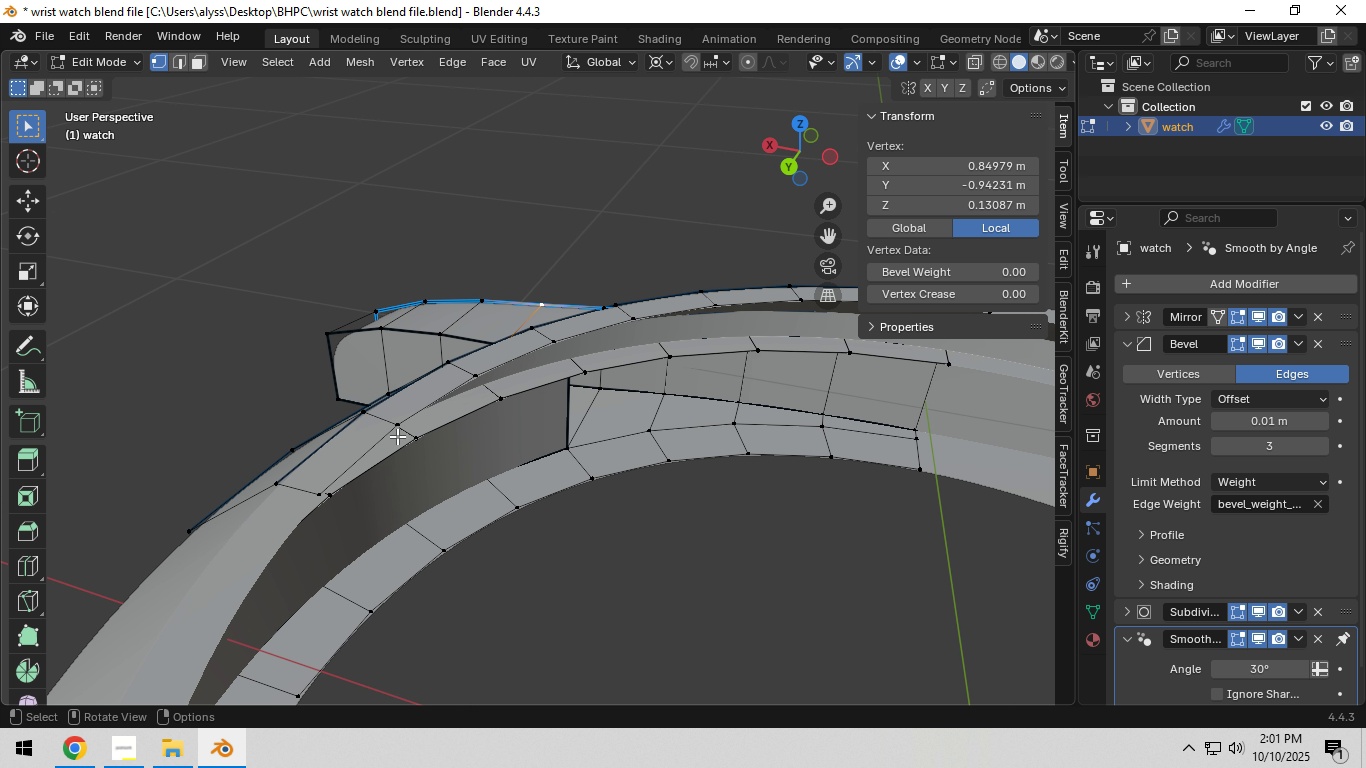 
hold_key(key=AltLeft, duration=0.66)
left_click([370, 442])
 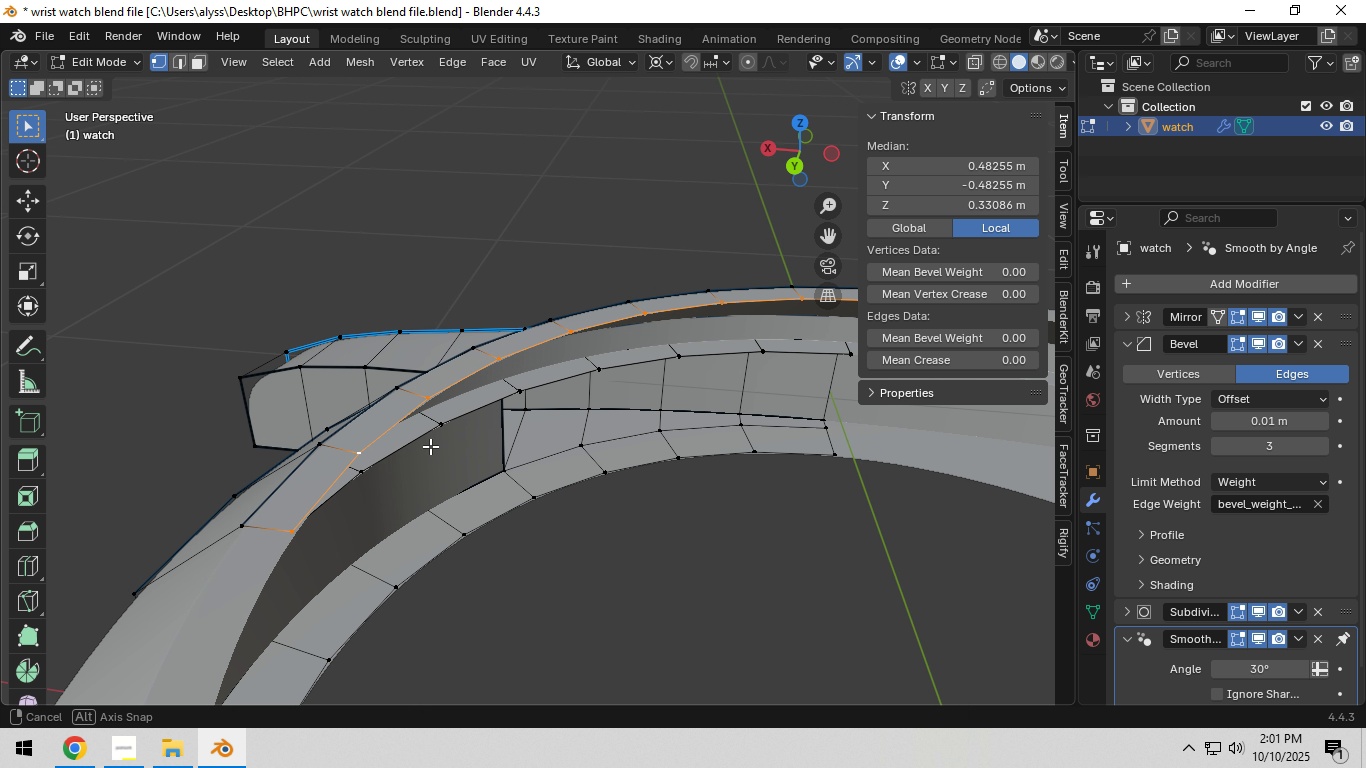 
key(Shift+ShiftLeft)
 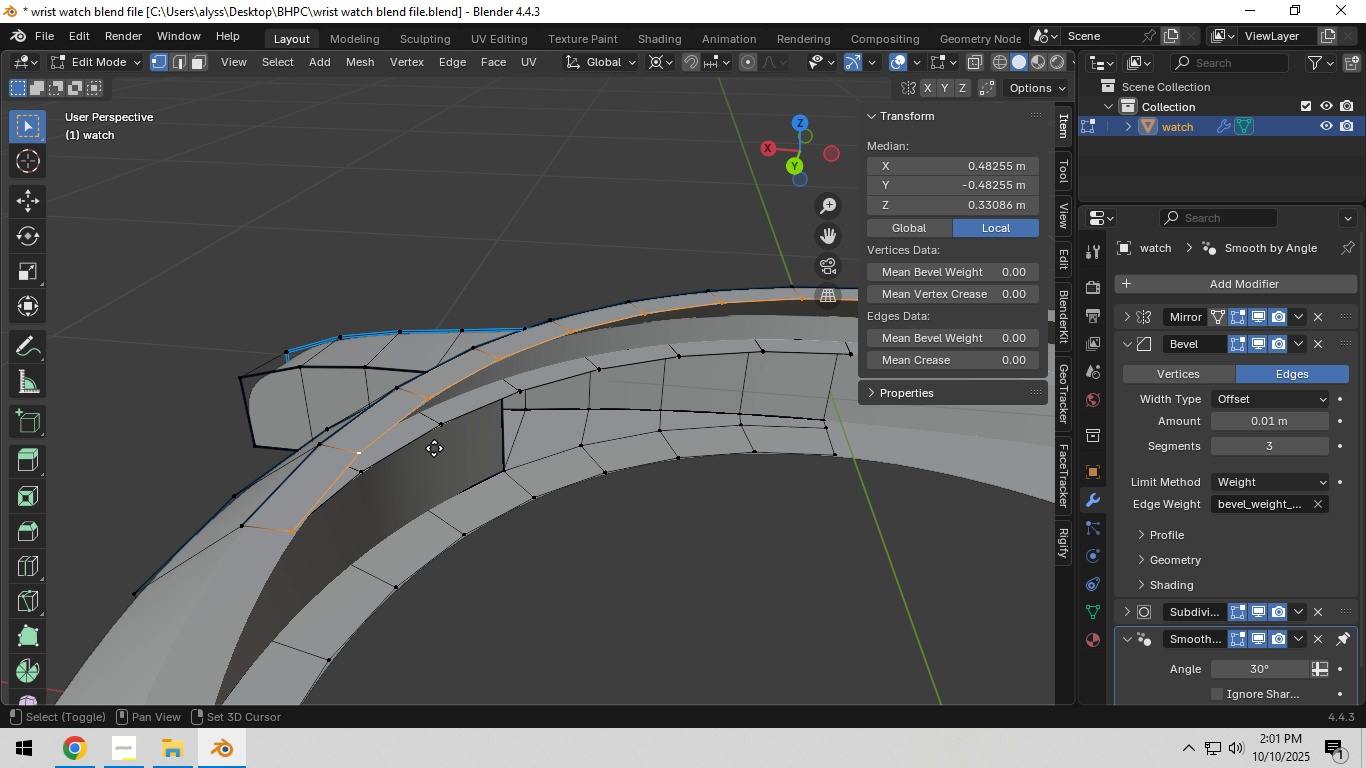 
key(Shift+D)
 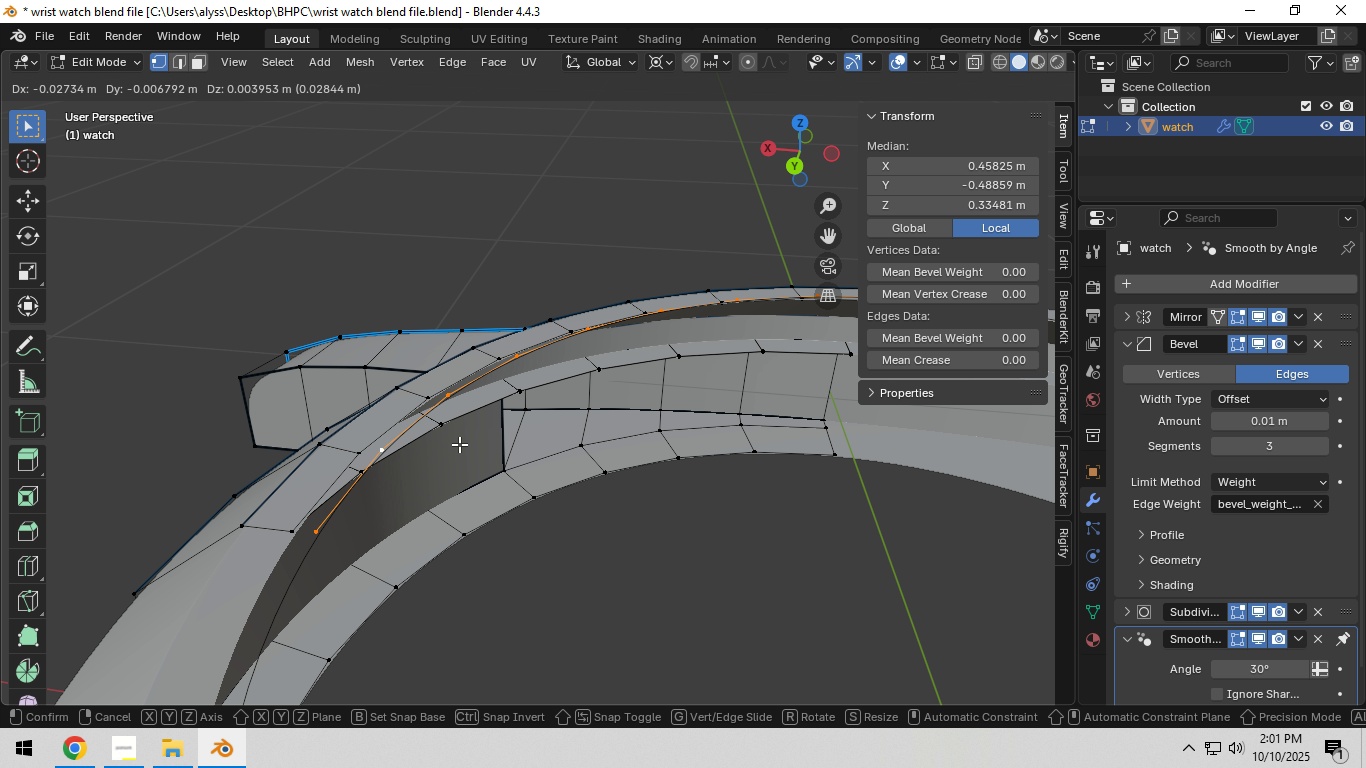 
right_click([459, 444])
 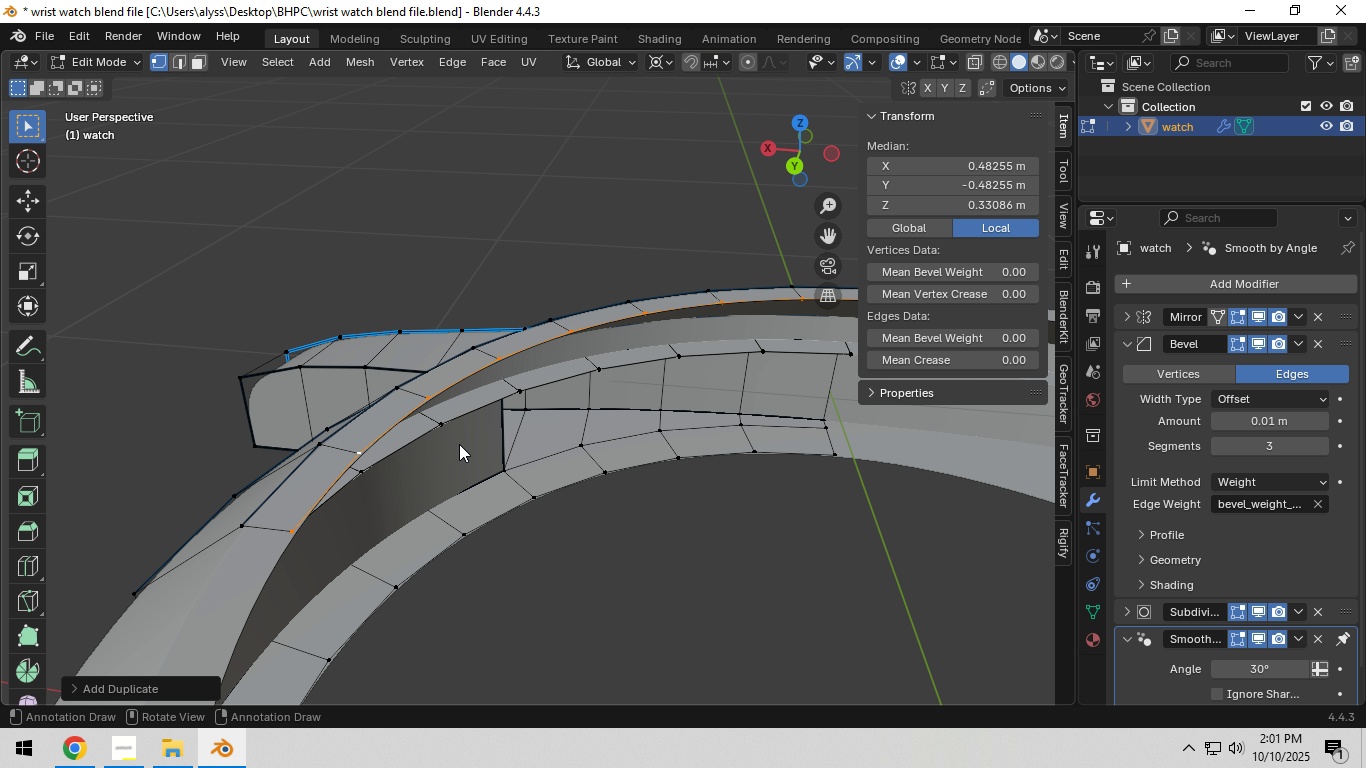 
key(P)
 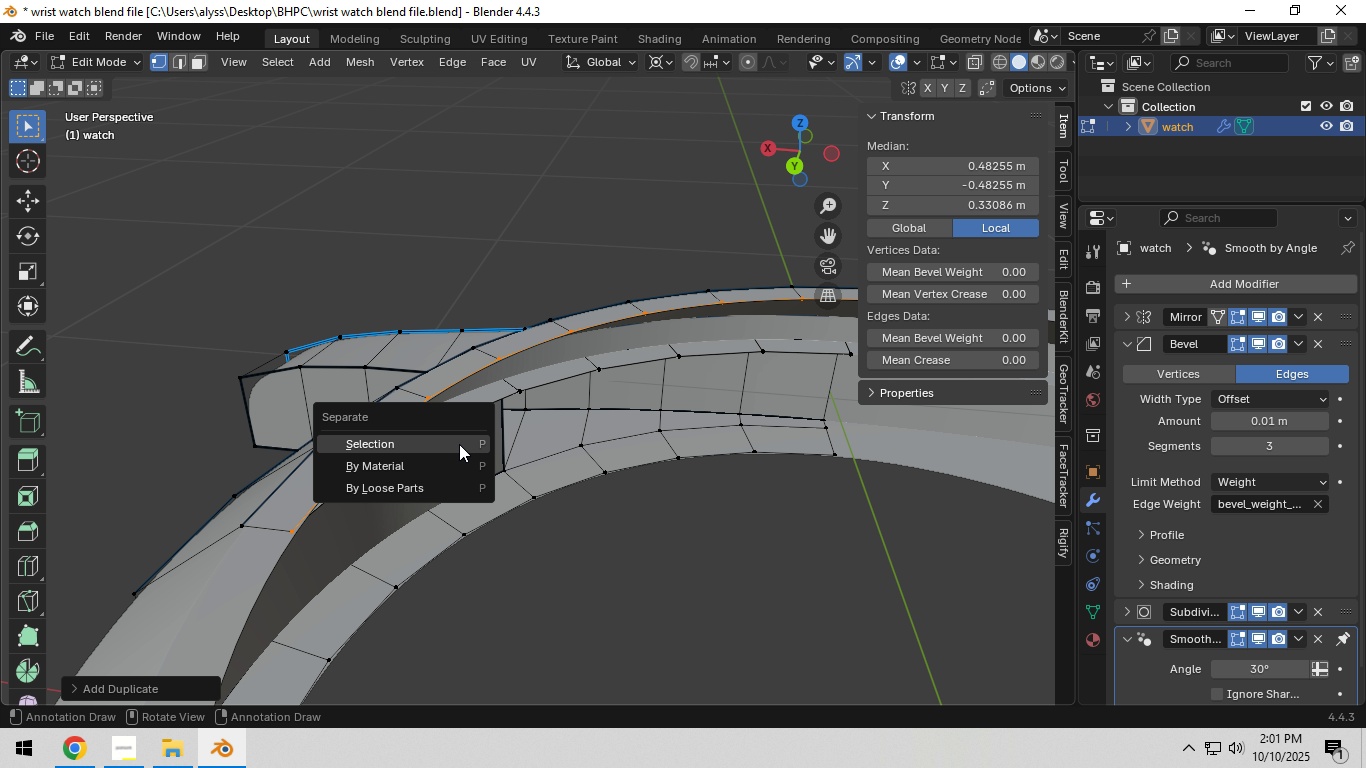 
left_click([459, 444])
 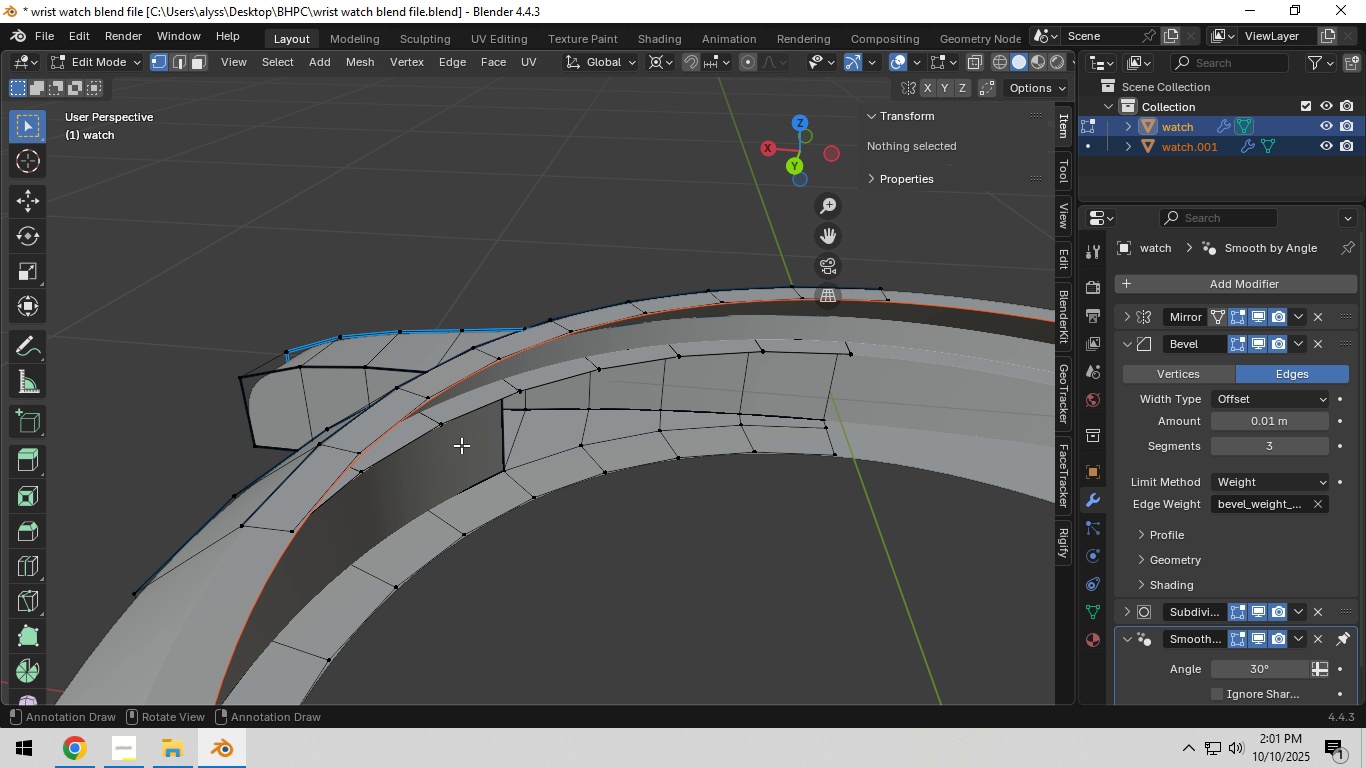 
key(Tab)
 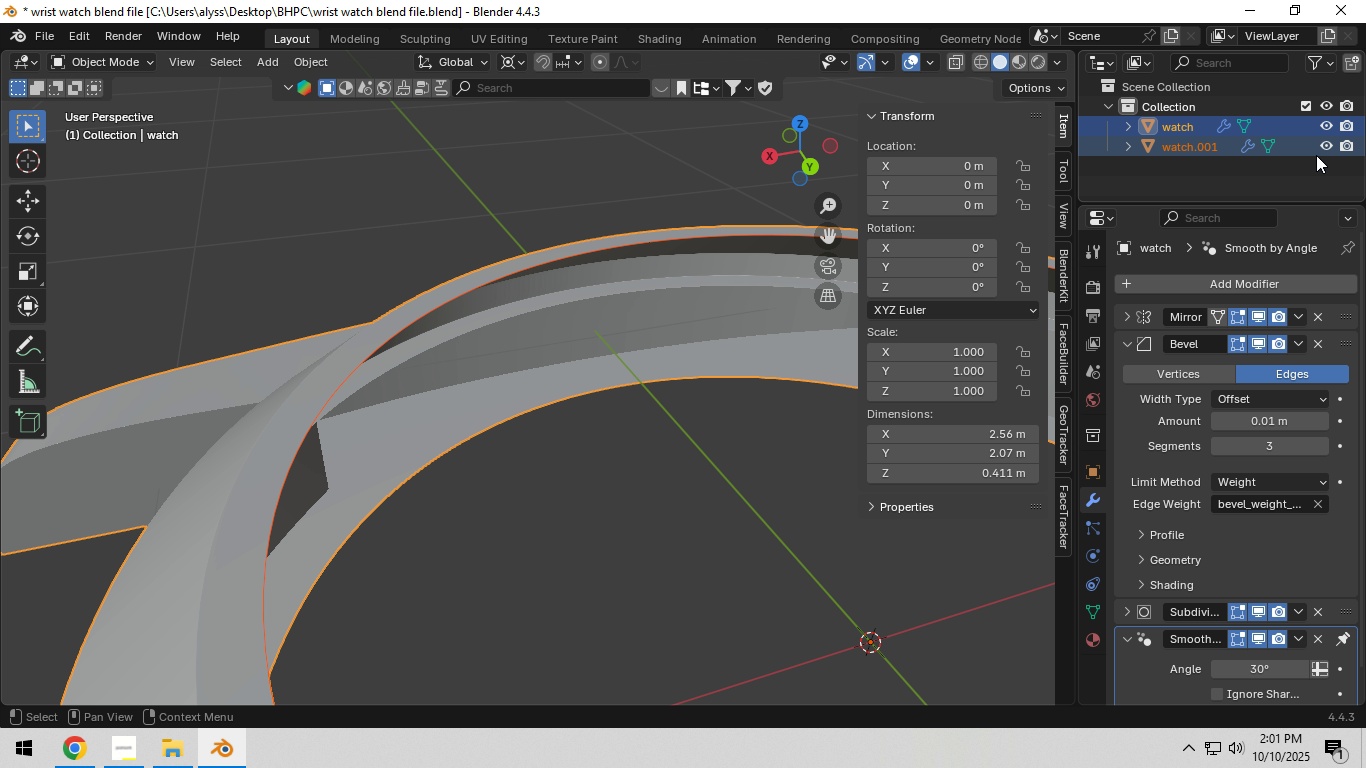 
left_click([1325, 144])
 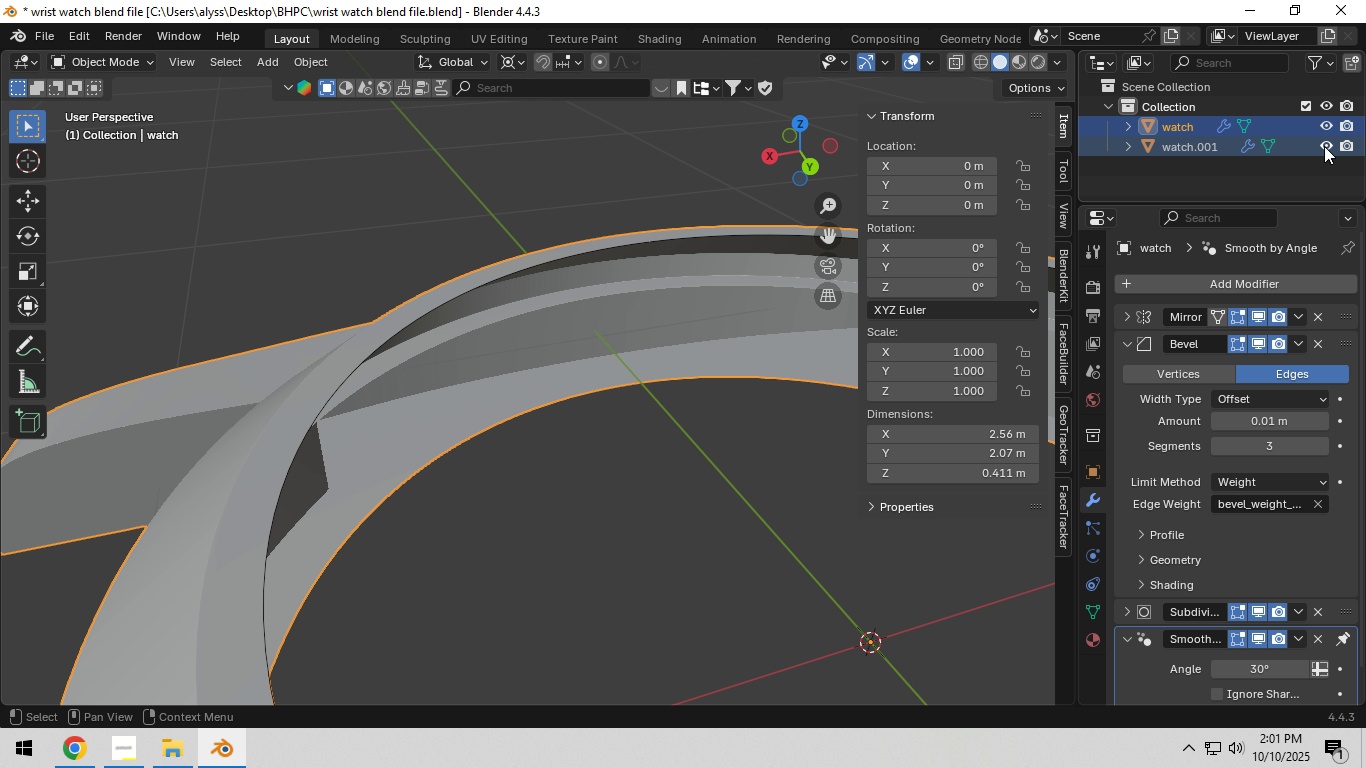 
left_click([1324, 146])
 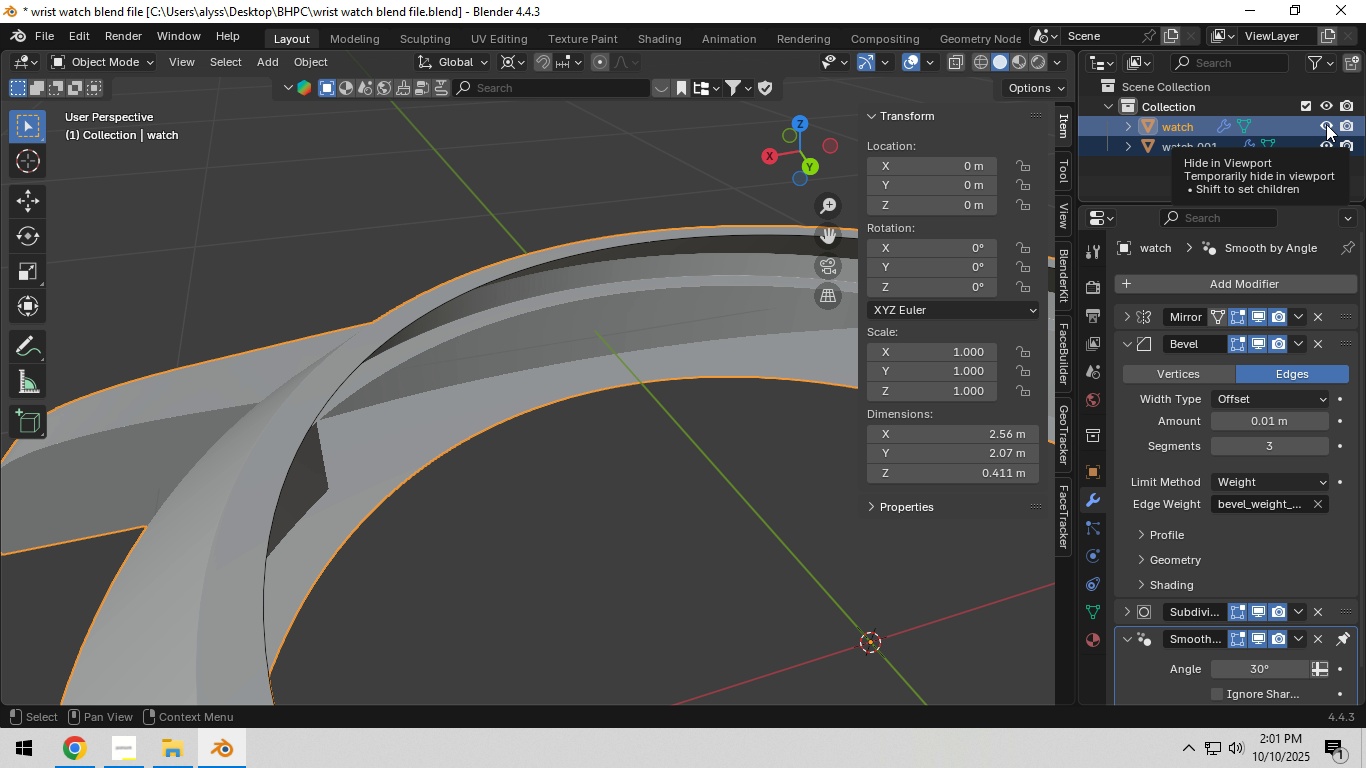 
left_click([1326, 124])
 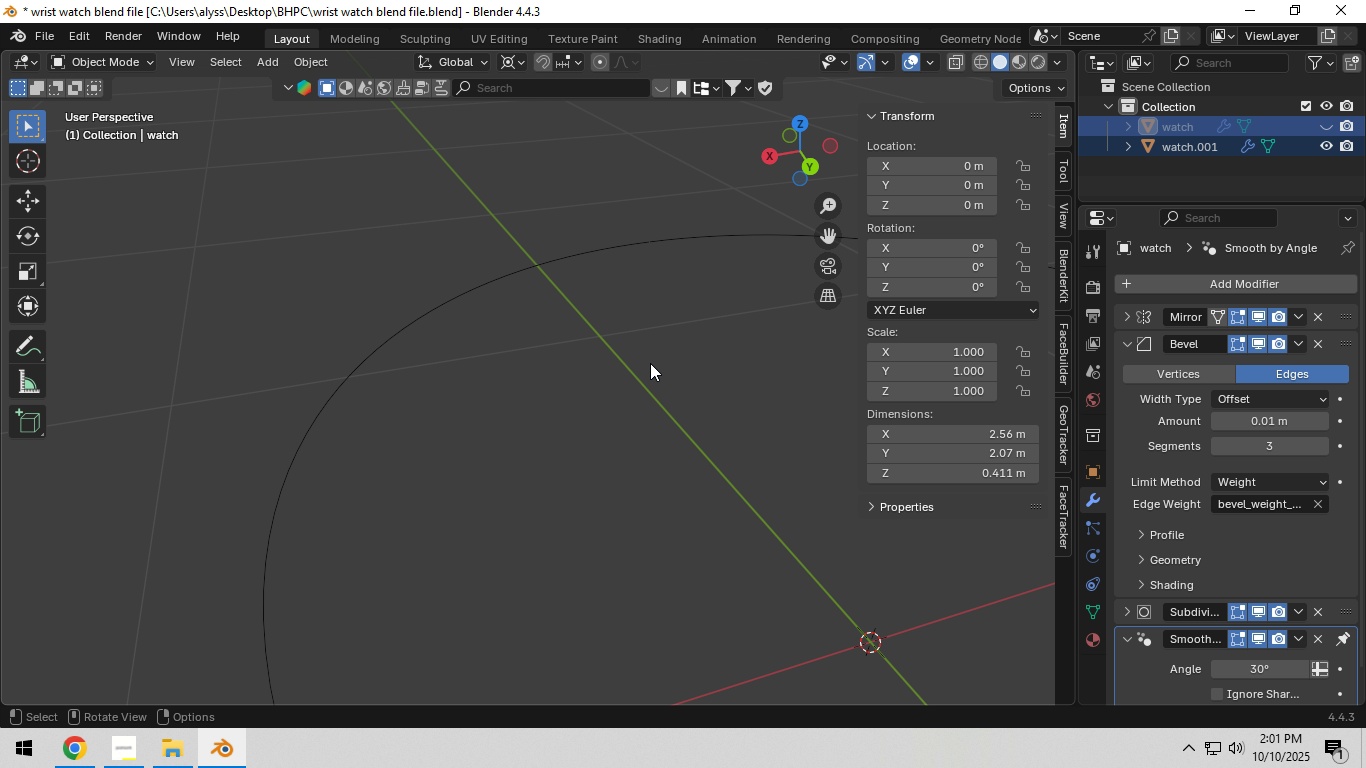 
scroll: coordinate [640, 374], scroll_direction: down, amount: 3.0
 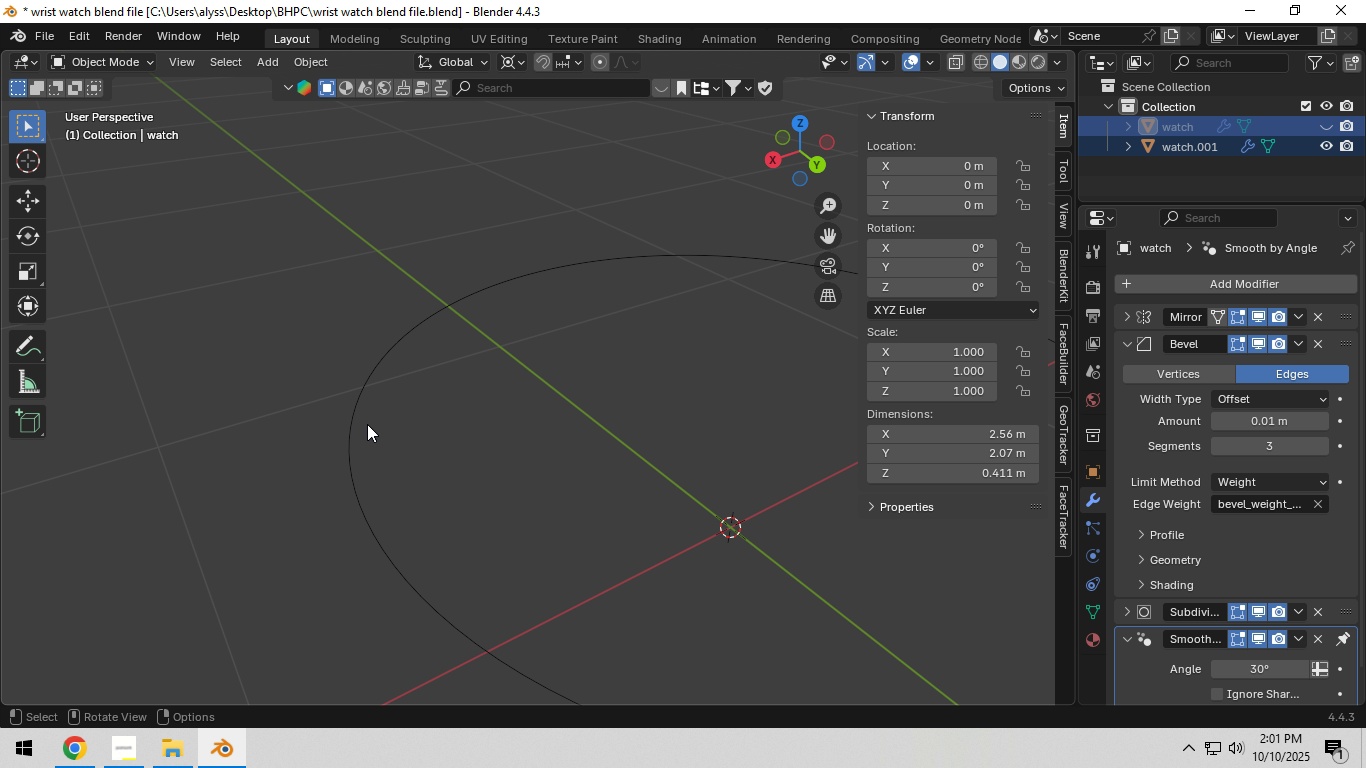 
left_click([359, 426])
 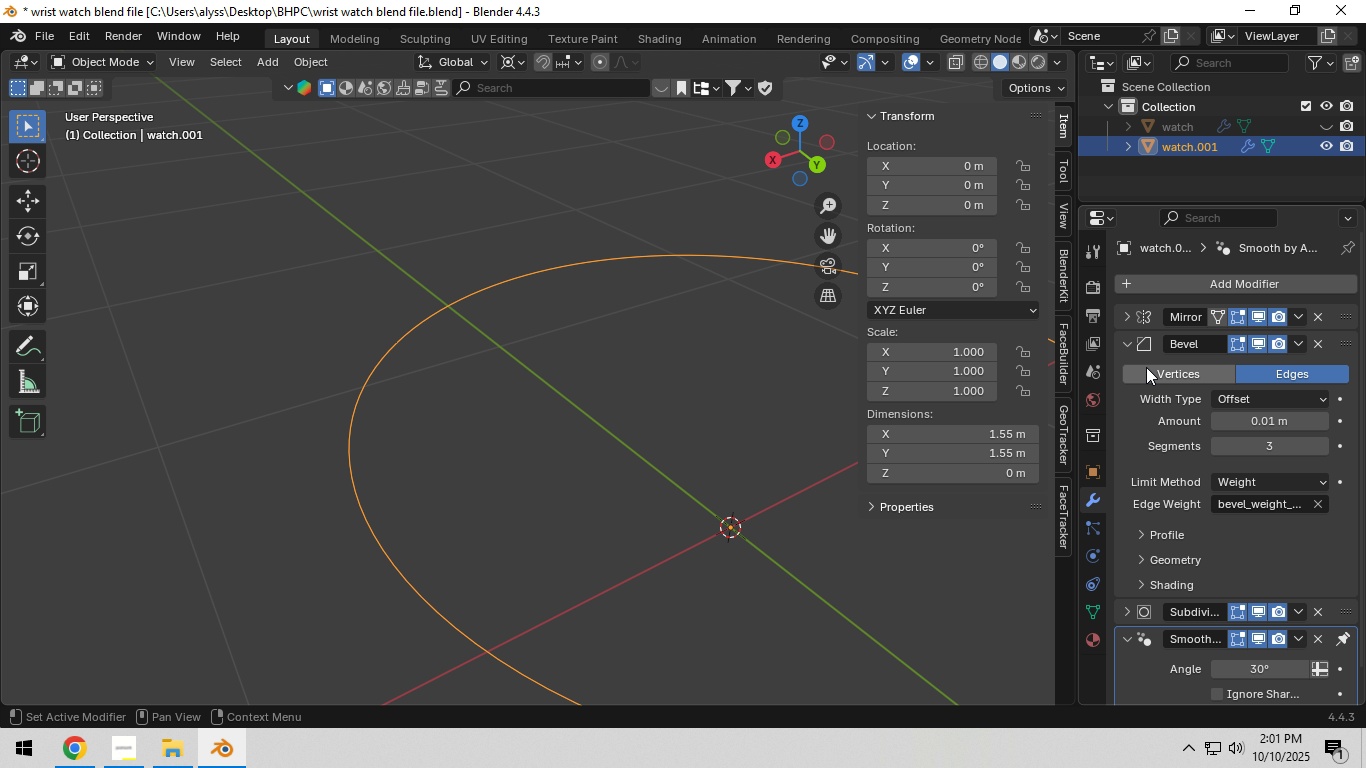 
left_click([1124, 339])
 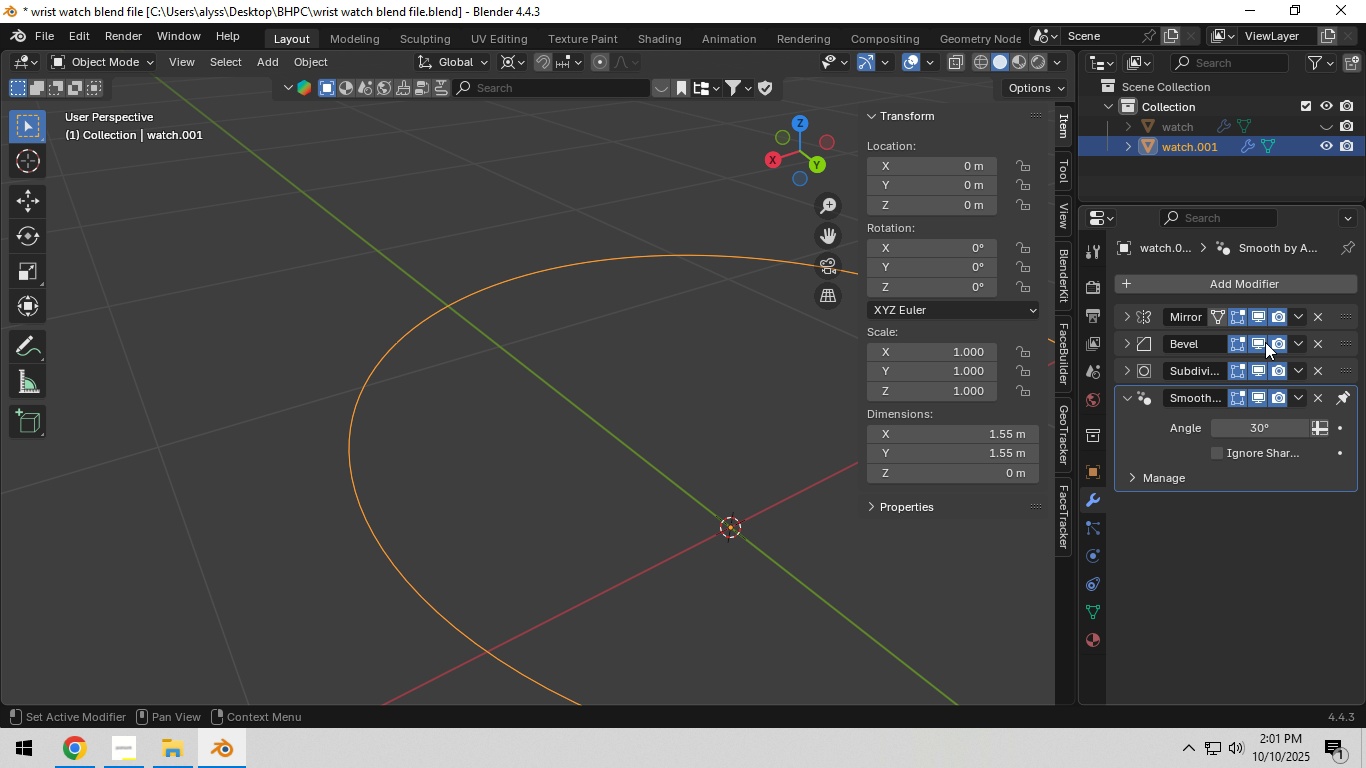 
left_click([1293, 341])
 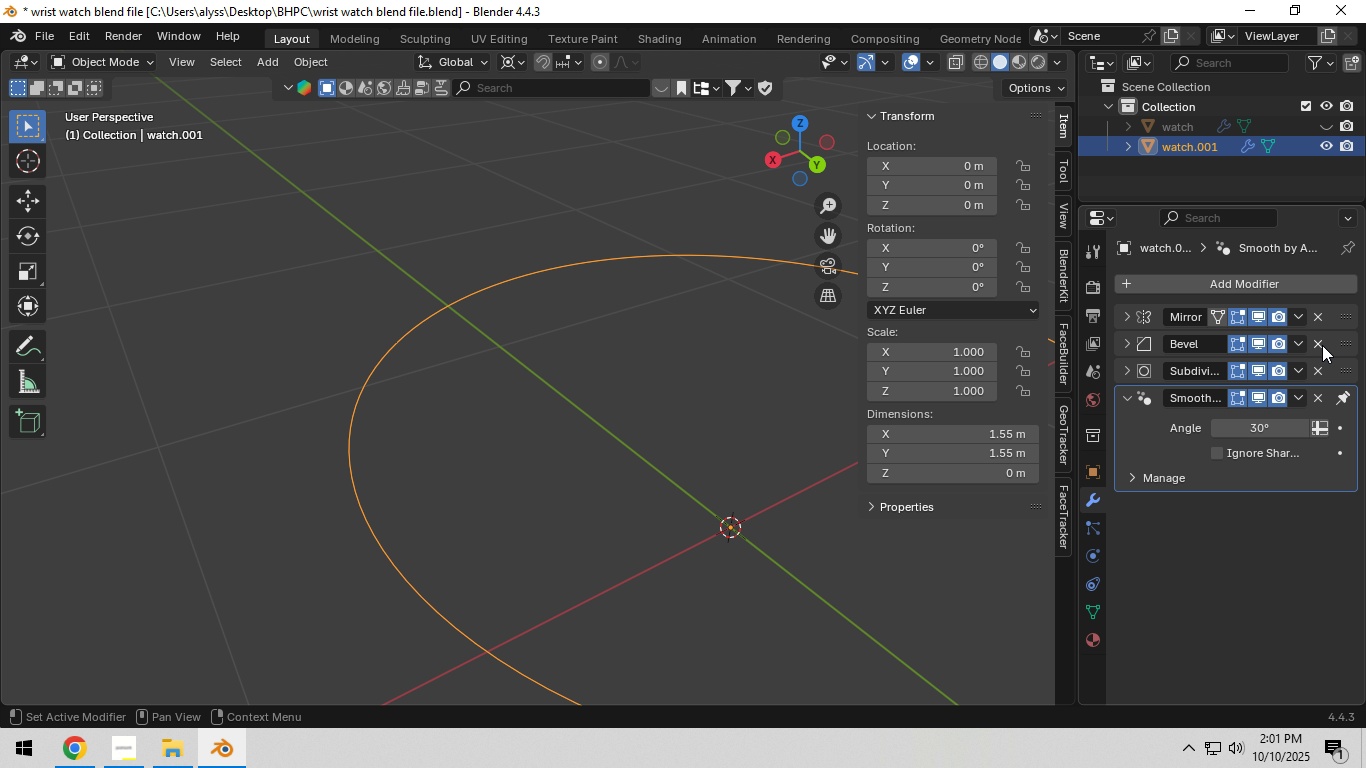 
left_click([1321, 343])
 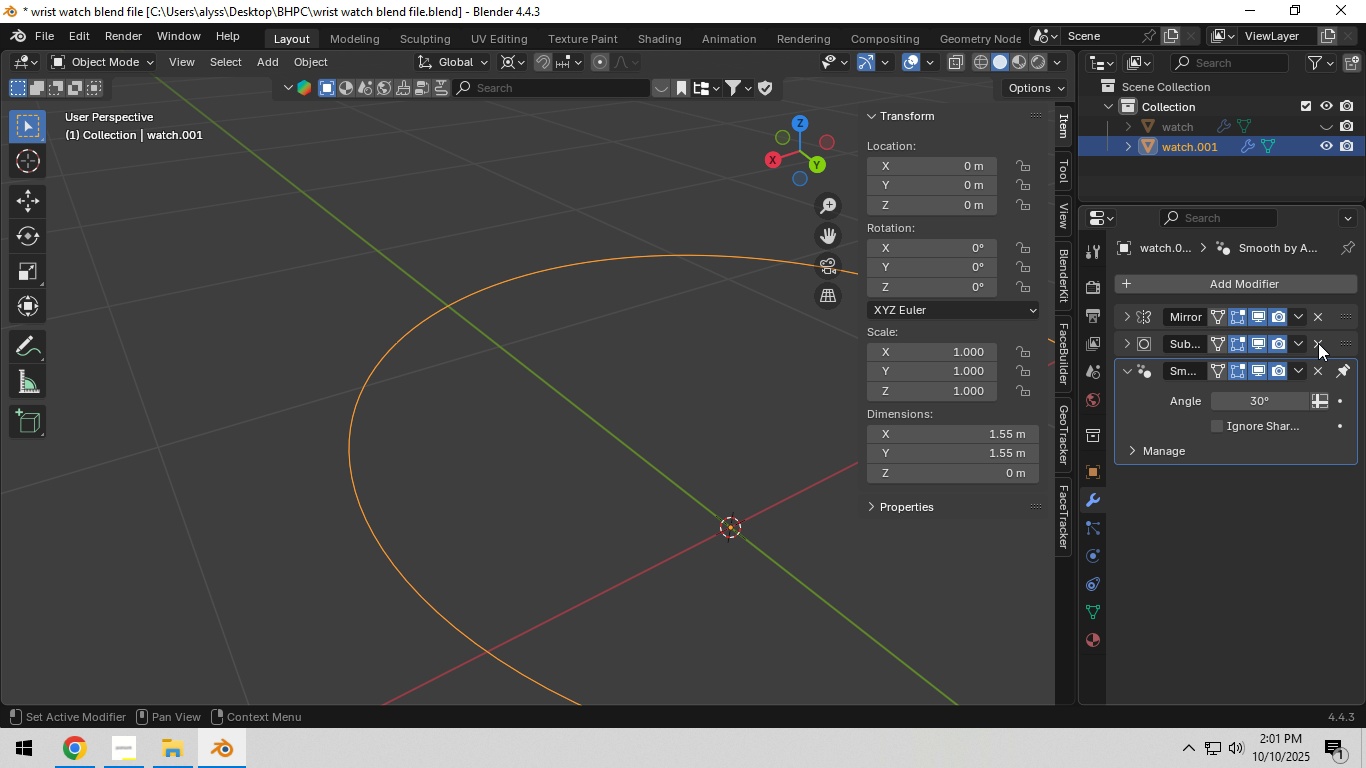 
left_click([1318, 343])
 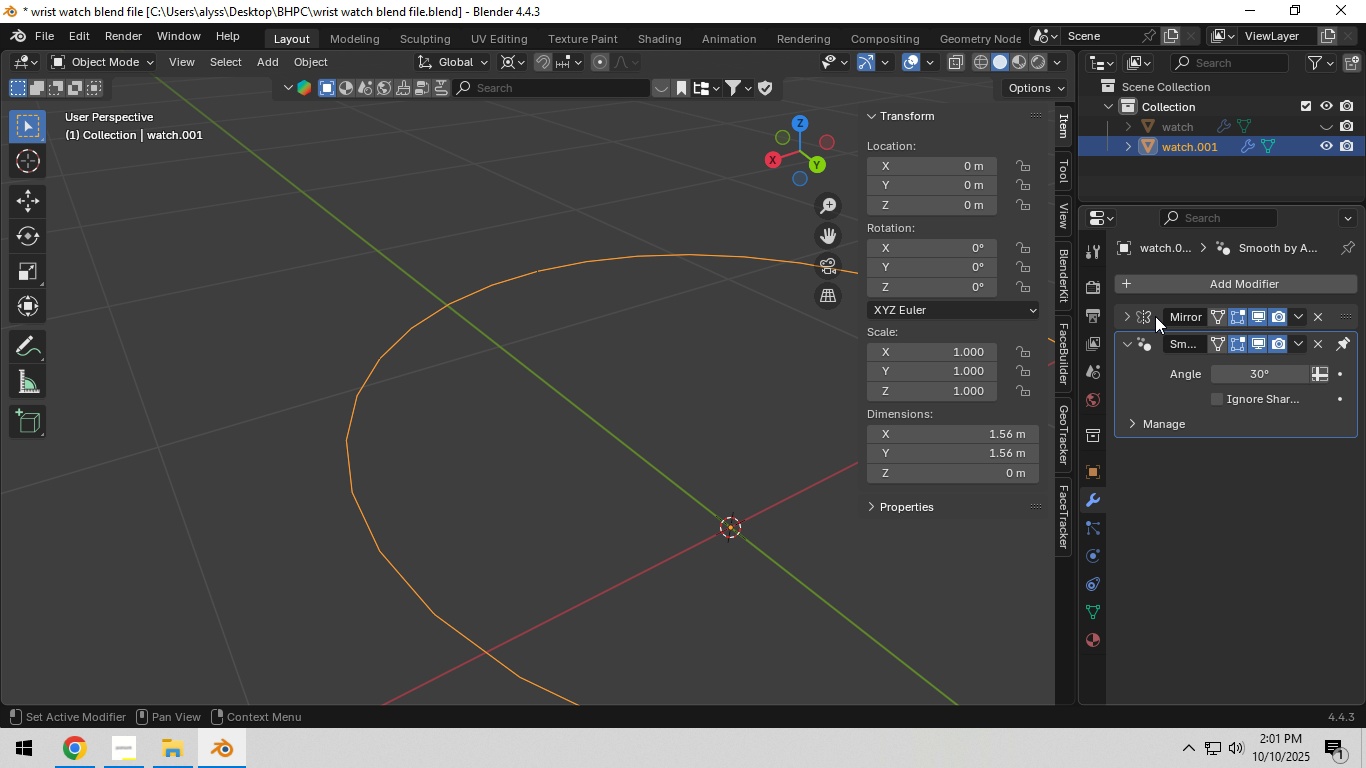 
left_click([1155, 316])
 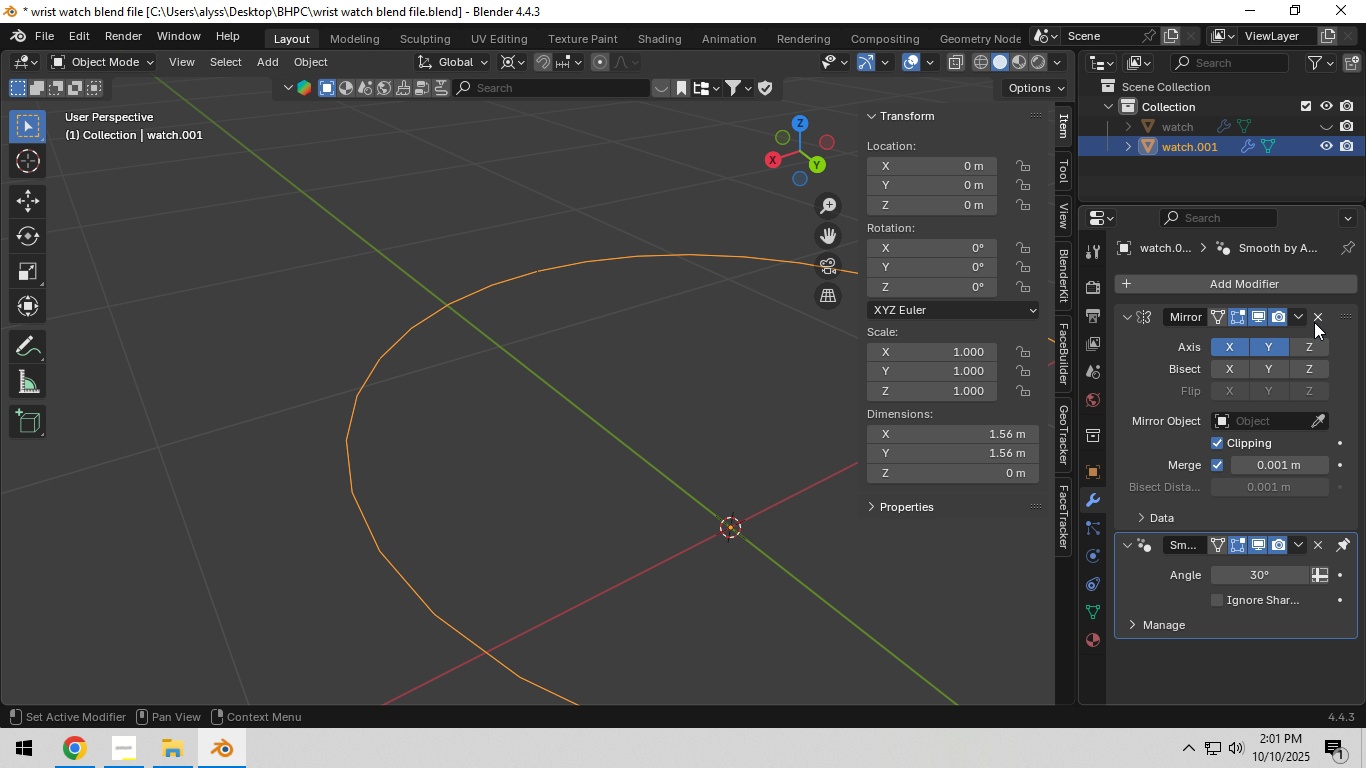 
left_click([1295, 319])
 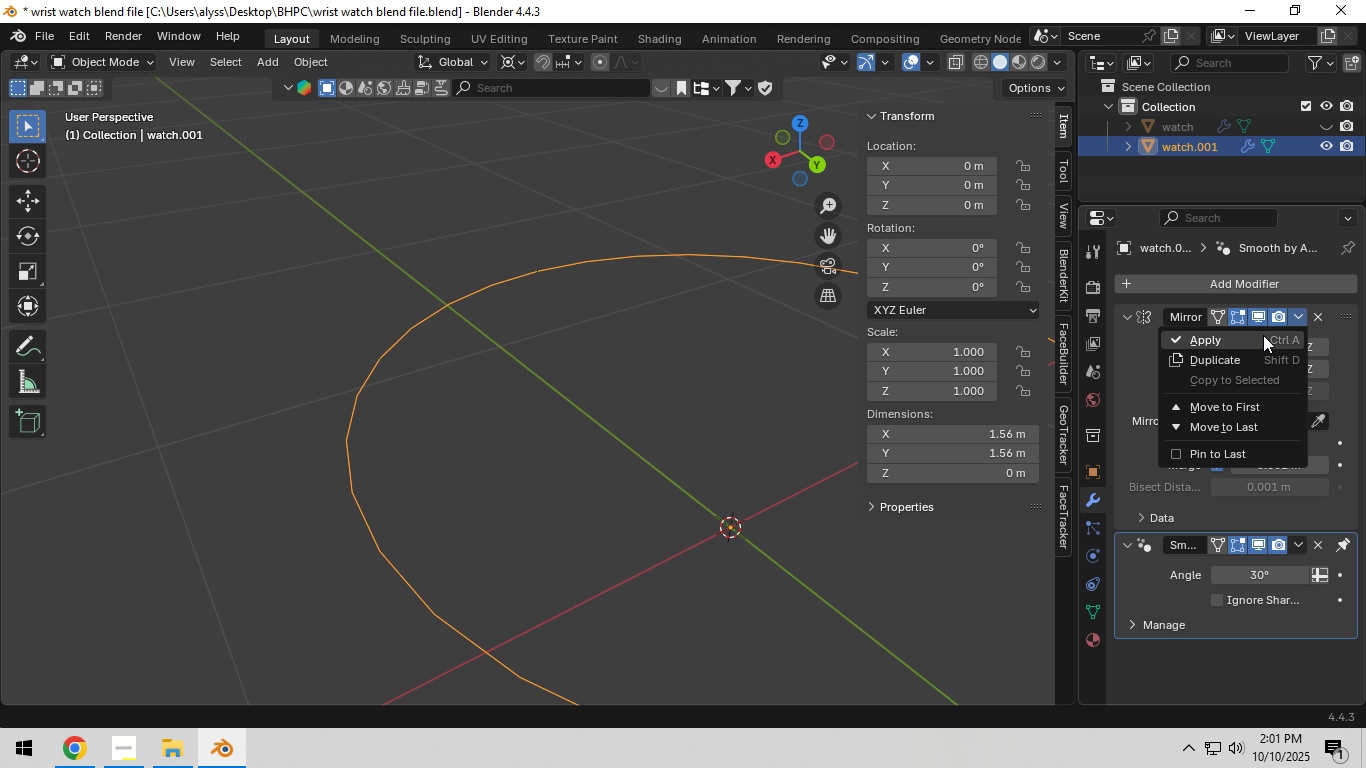 
left_click([1263, 335])
 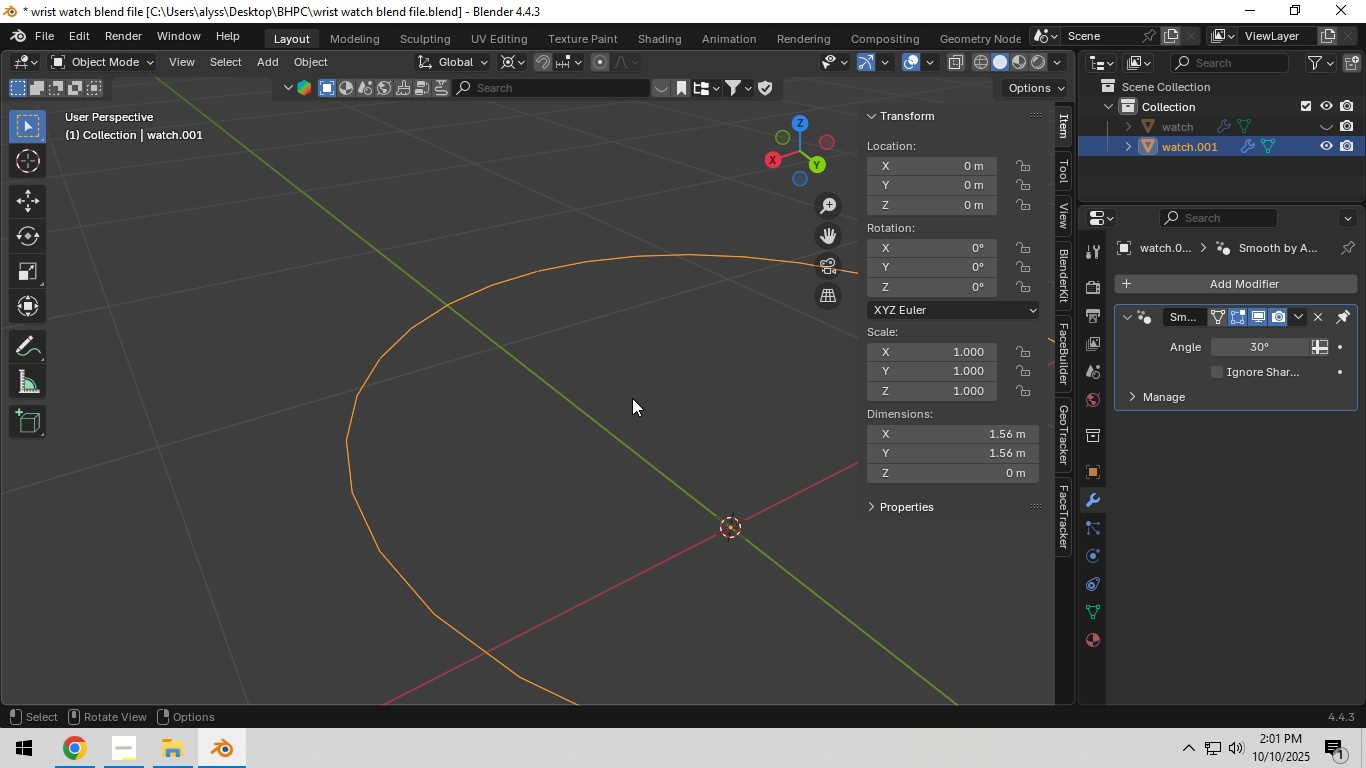 
key(Tab)
 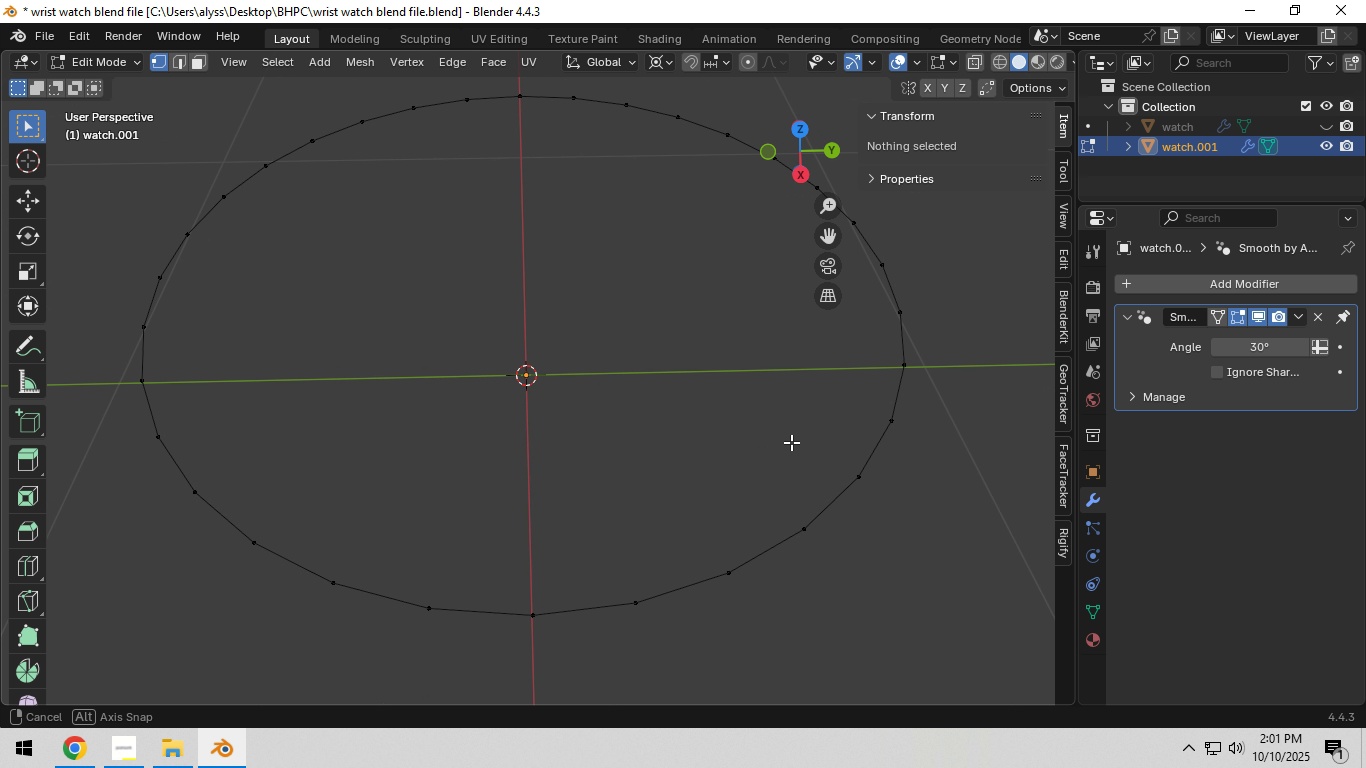 
key(A)
 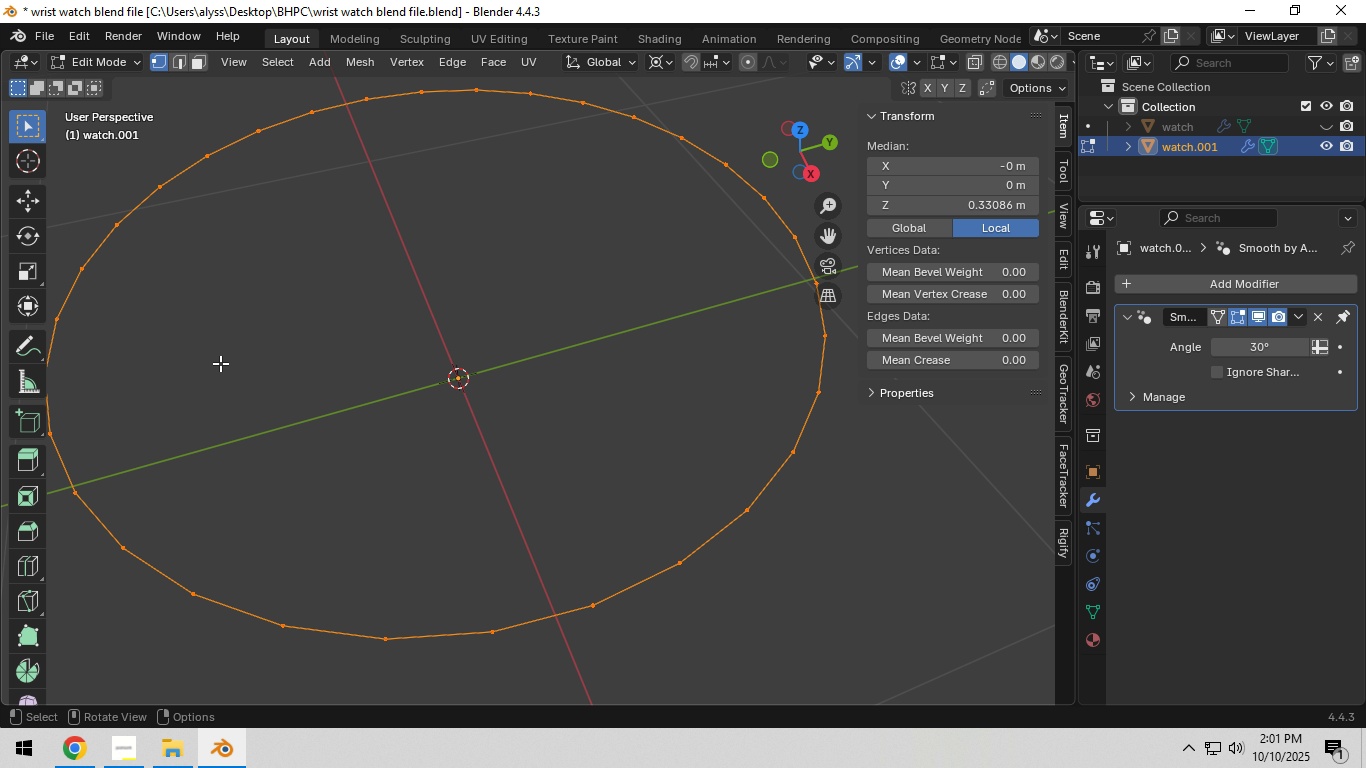 
left_click([492, 64])
 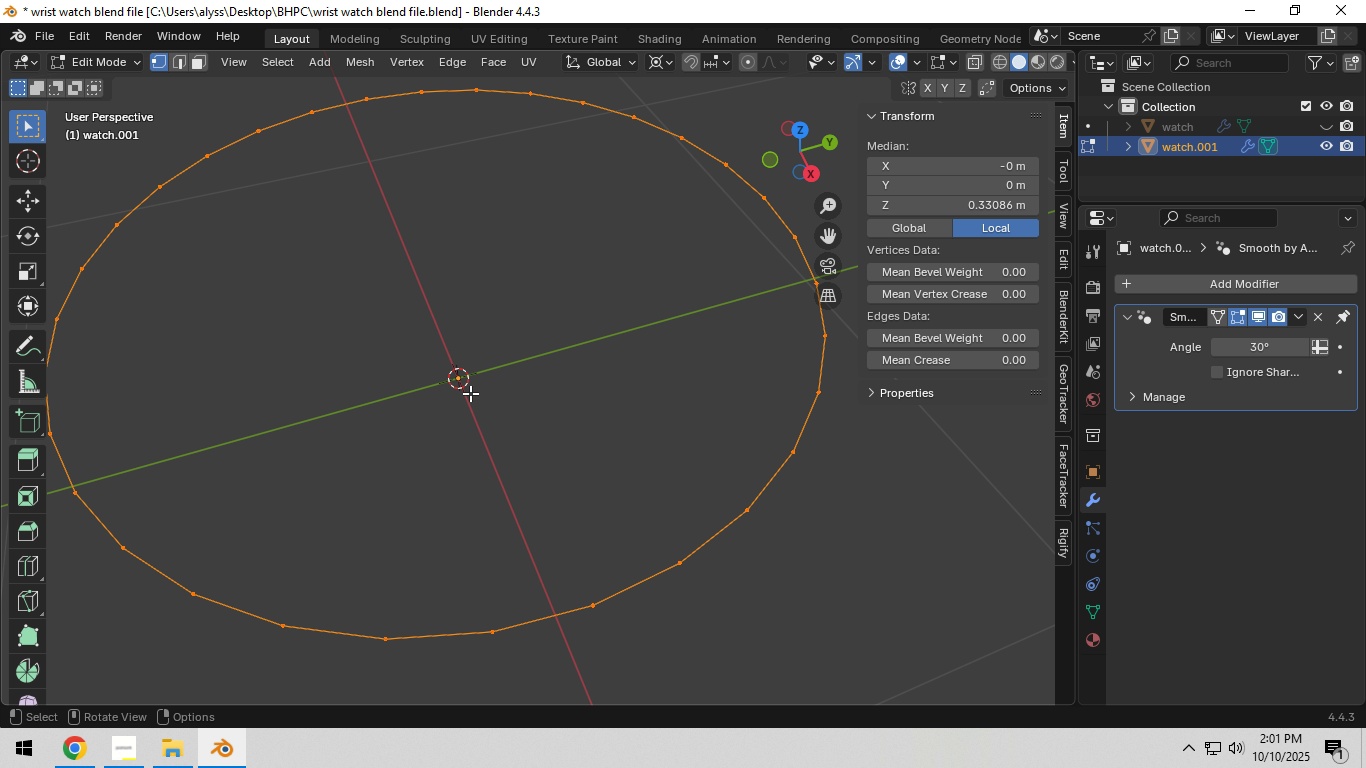 
wait(6.5)
 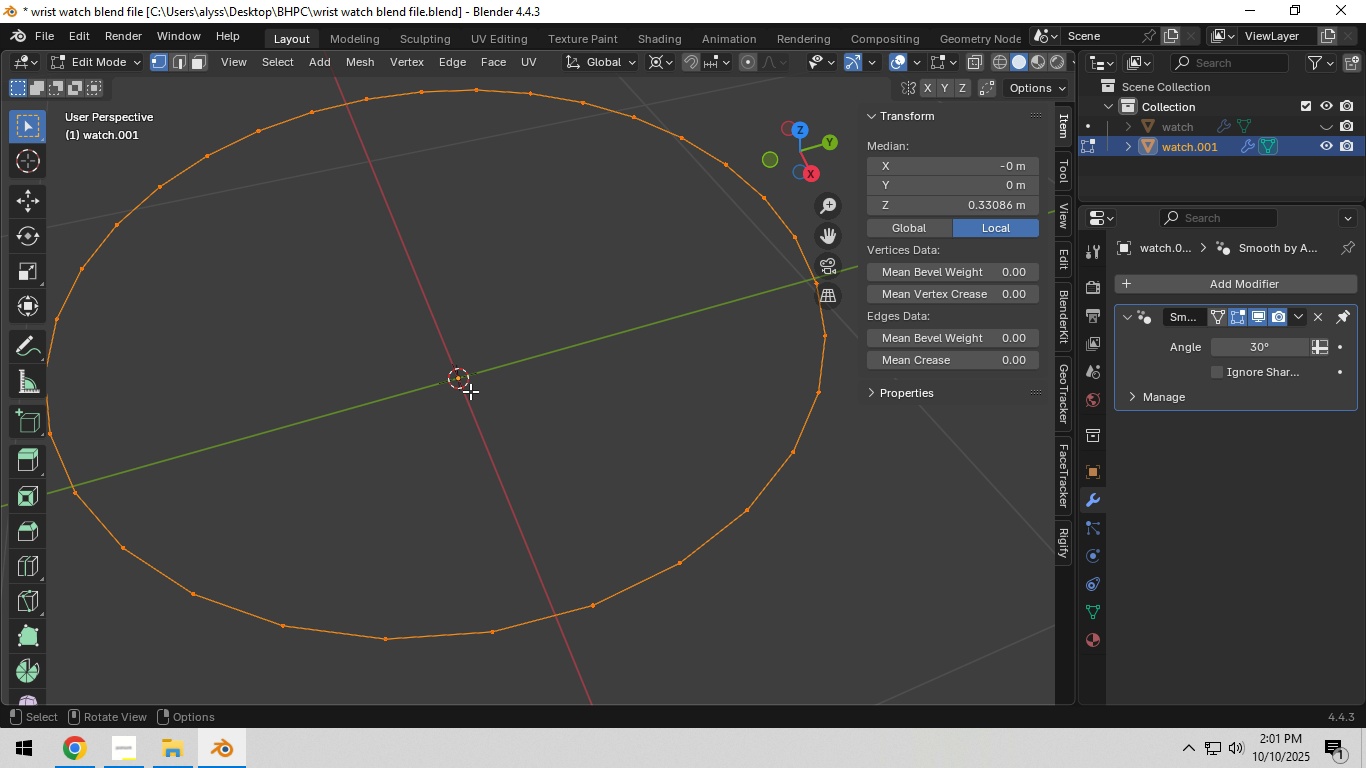 
key(Alt+F)
 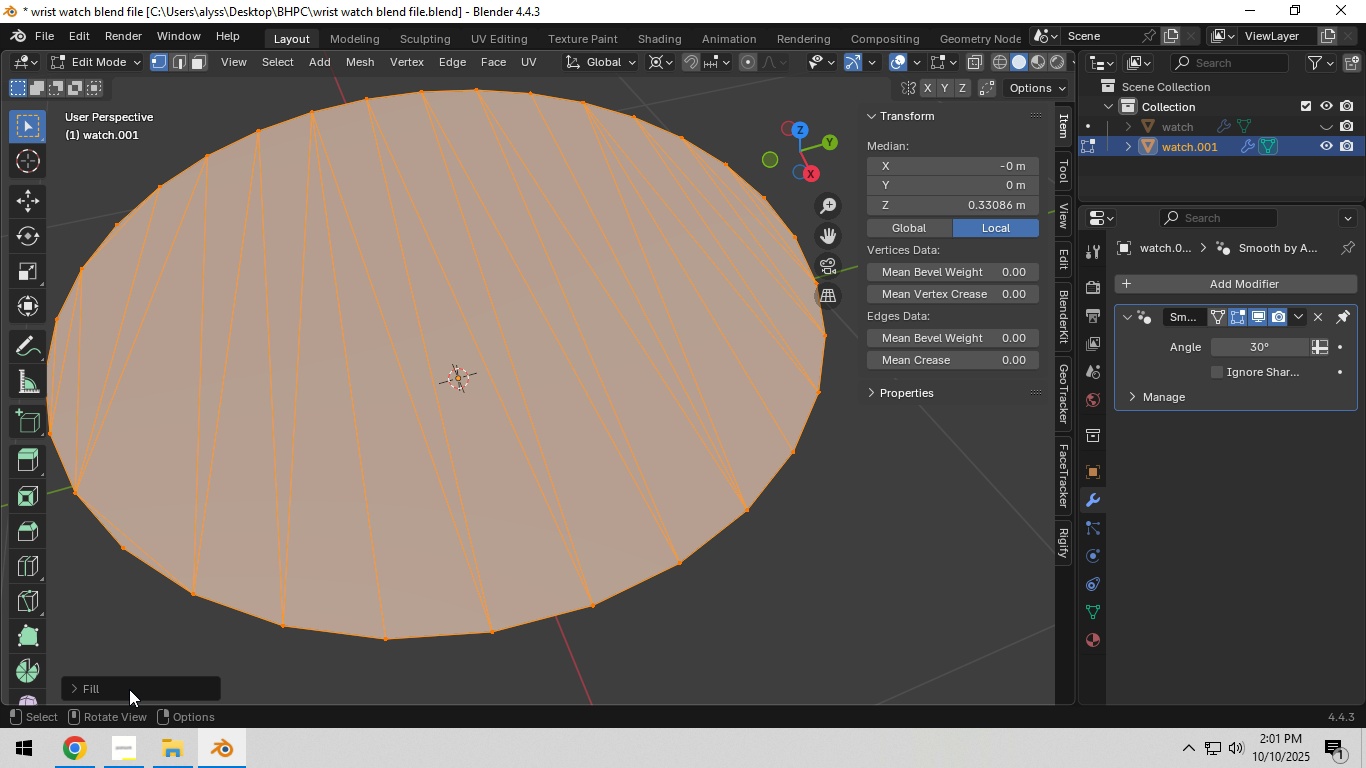 
left_click([77, 688])
 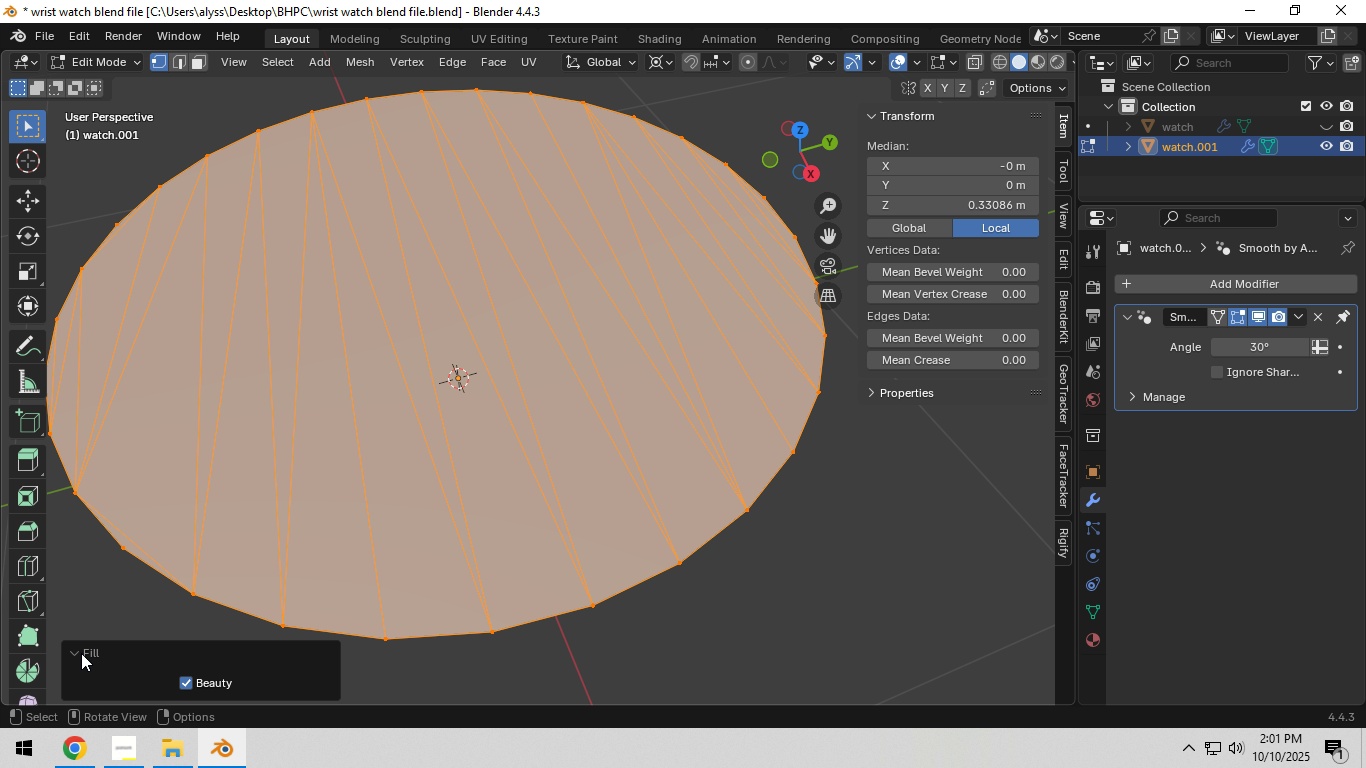 
left_click([70, 651])
 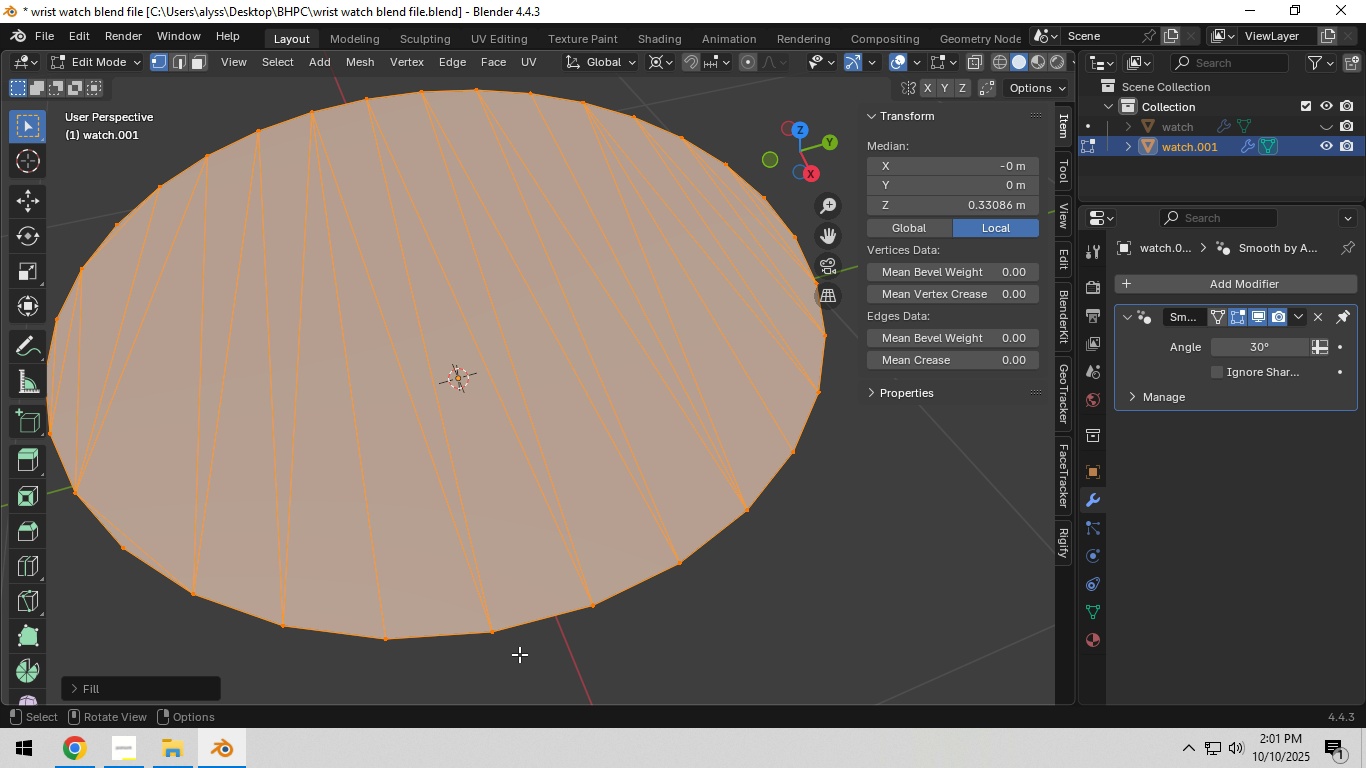 
key(Control+Z)
 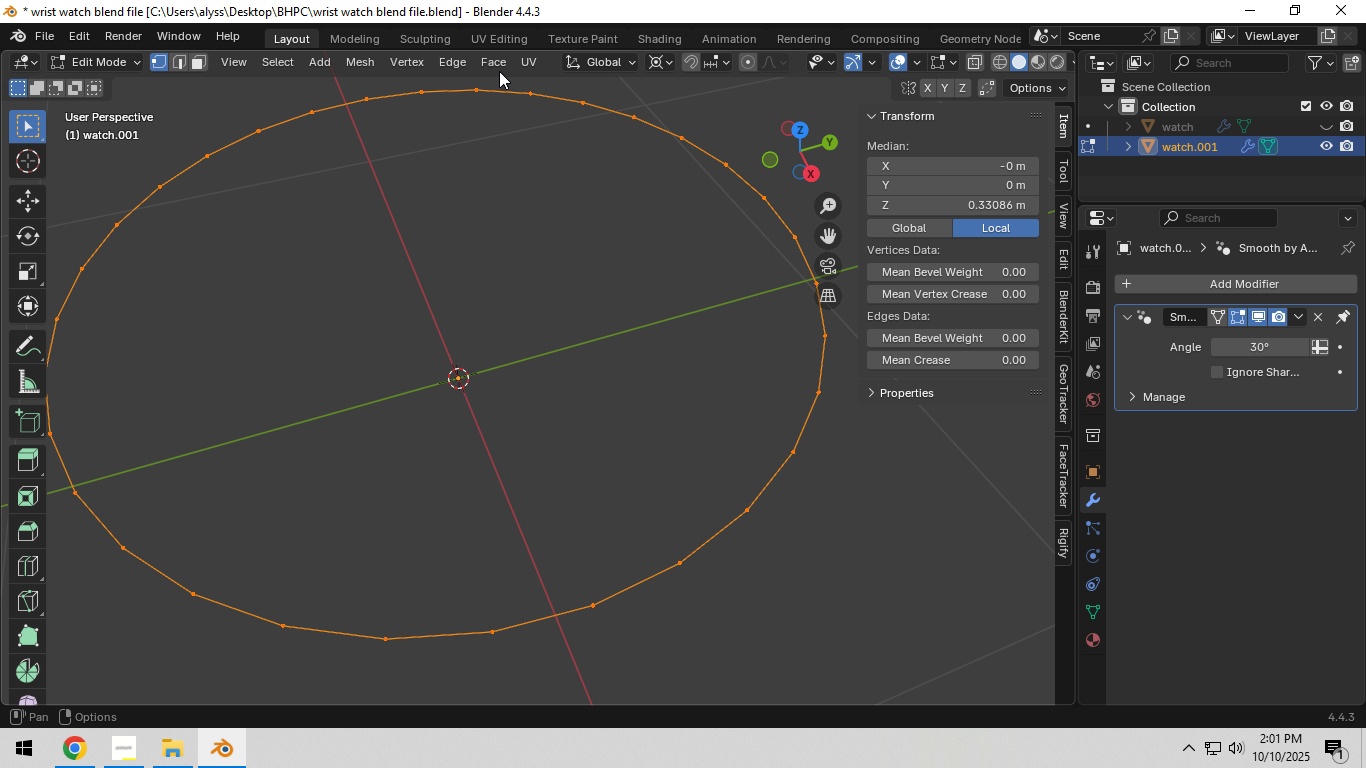 
left_click([499, 69])
 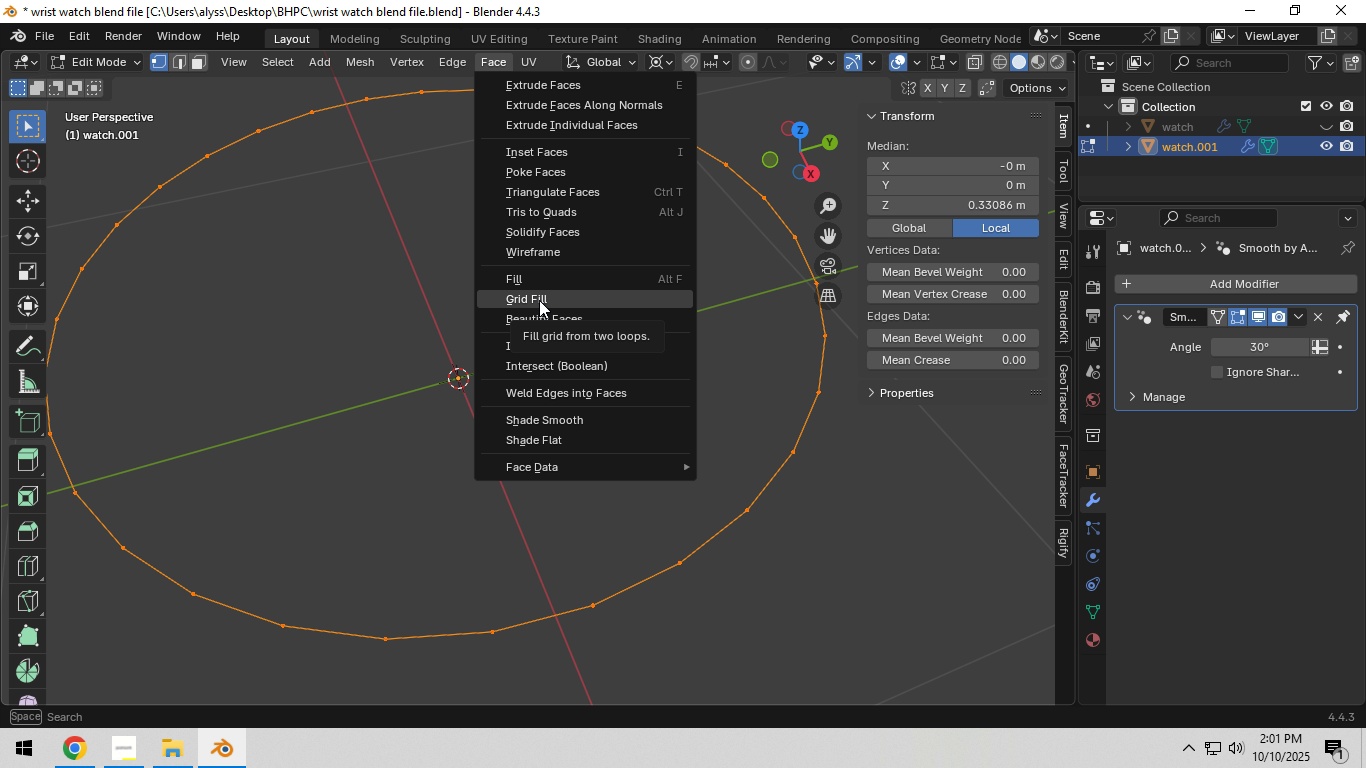 
wait(6.64)
 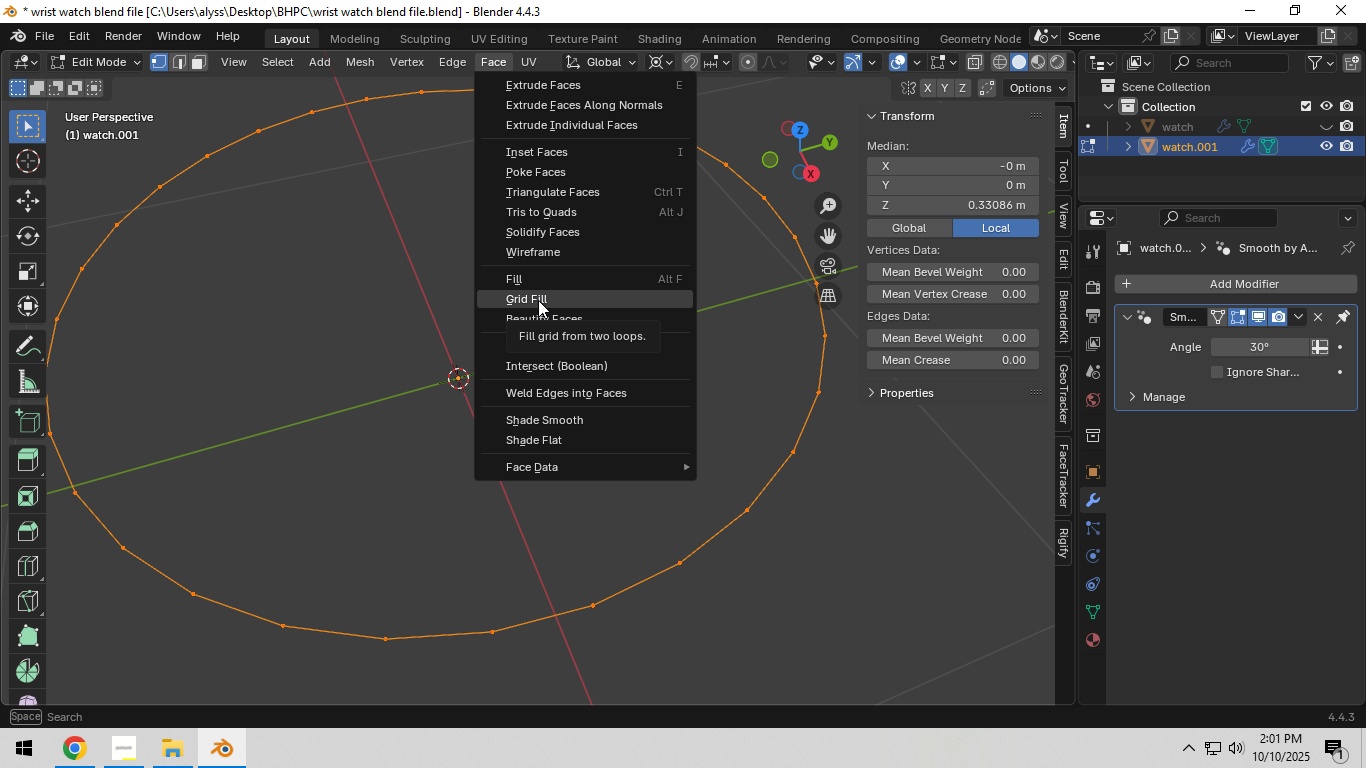 
key(F)
 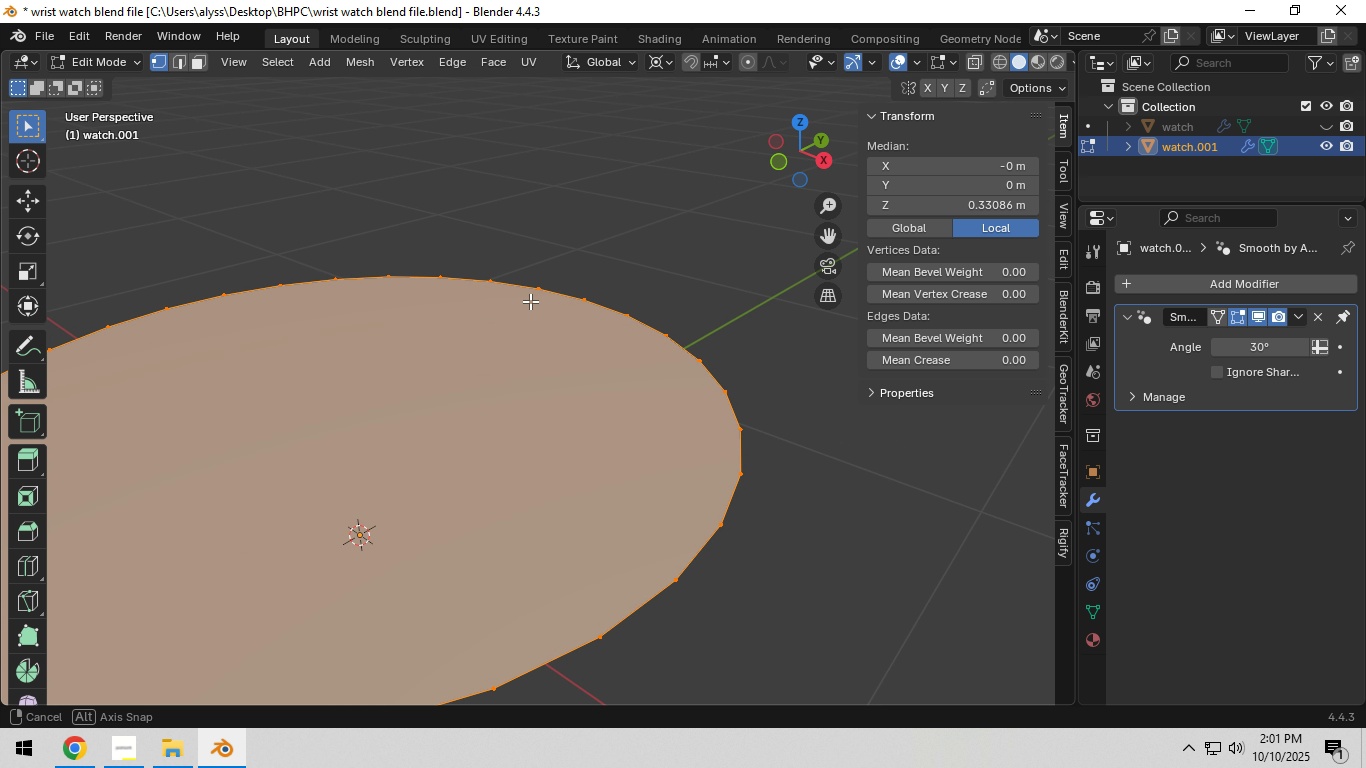 
key(Control+Z)
 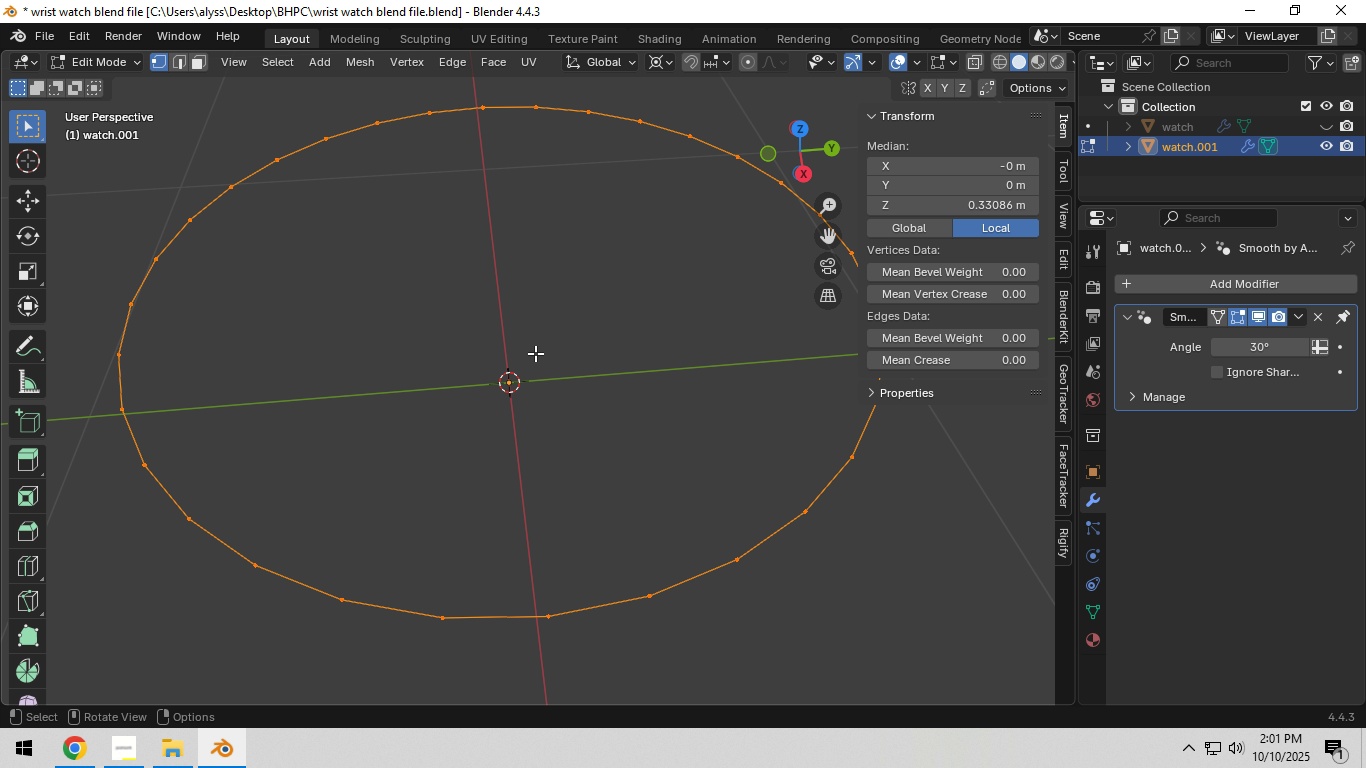 
key(Control+F)
 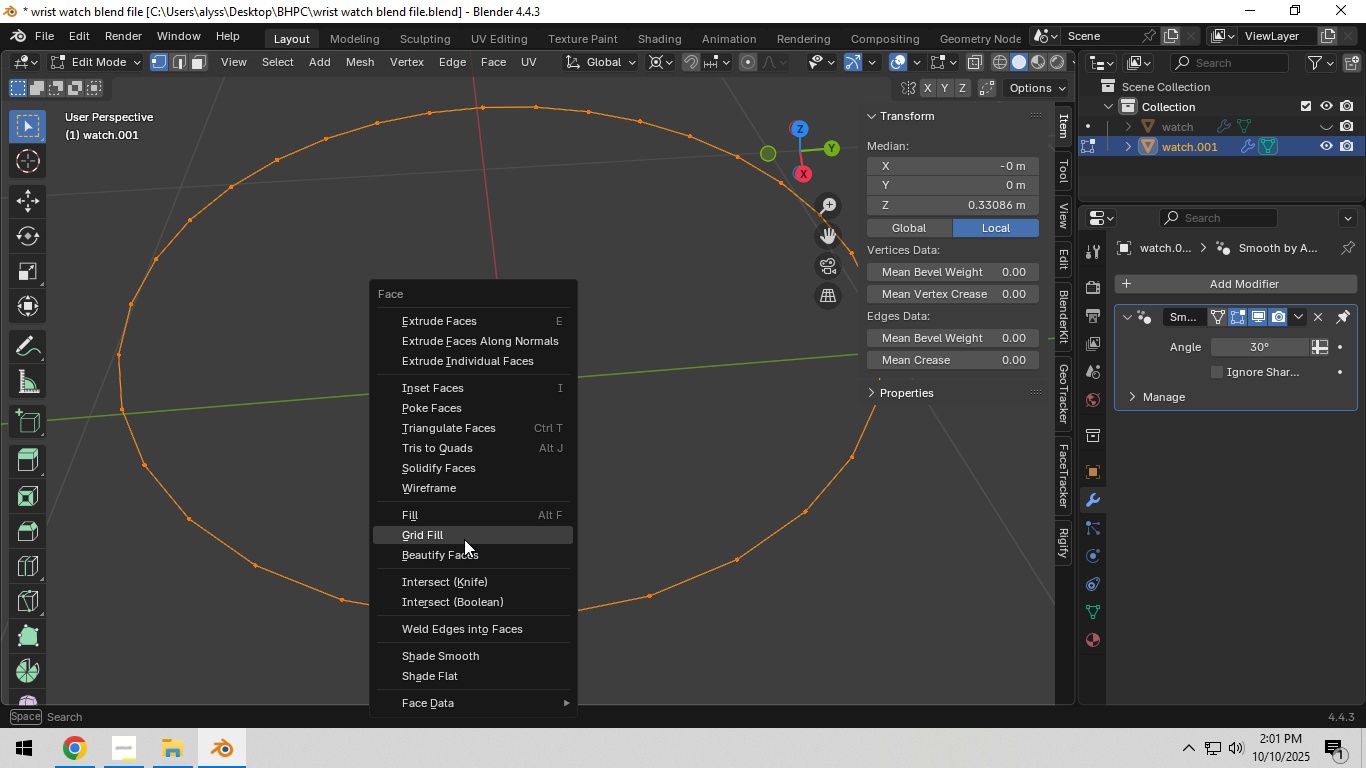 
left_click([464, 539])
 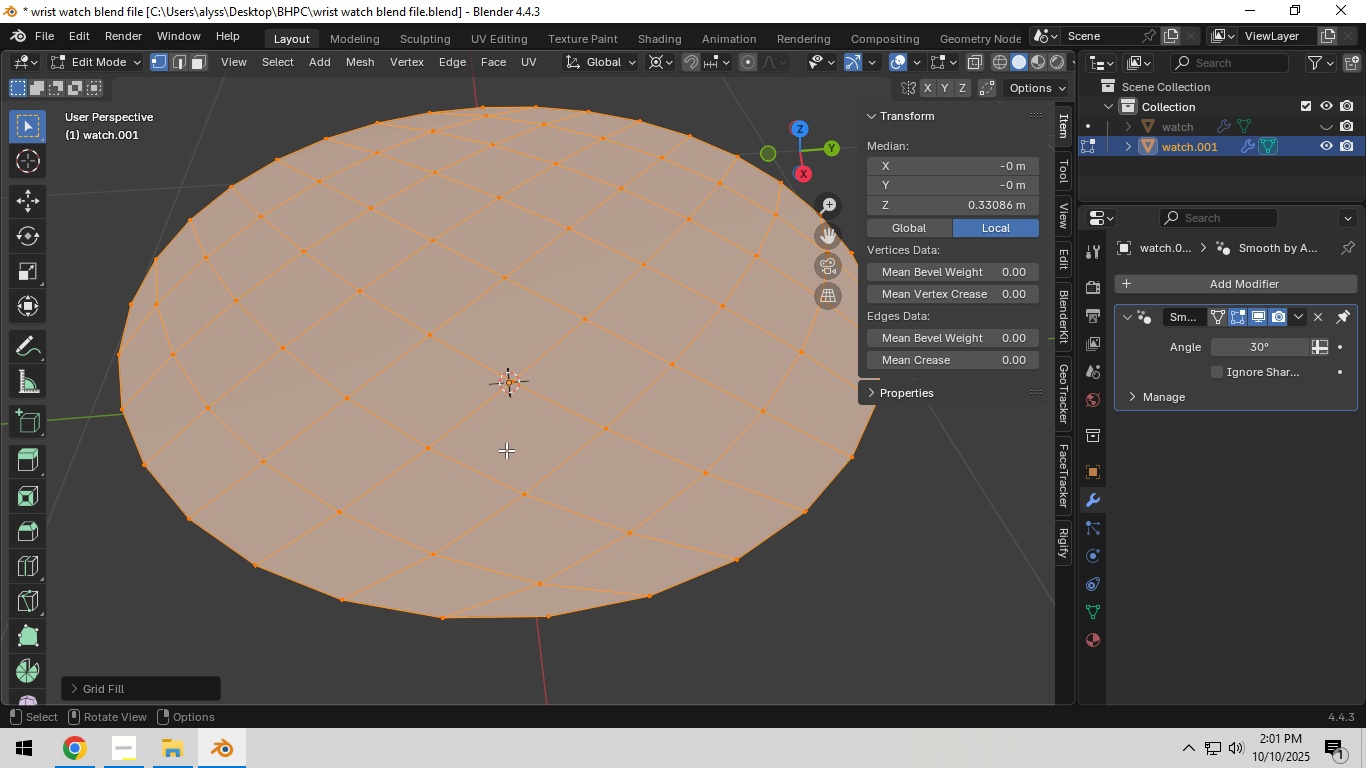 
hold_key(key=Backquote, duration=0.38)
 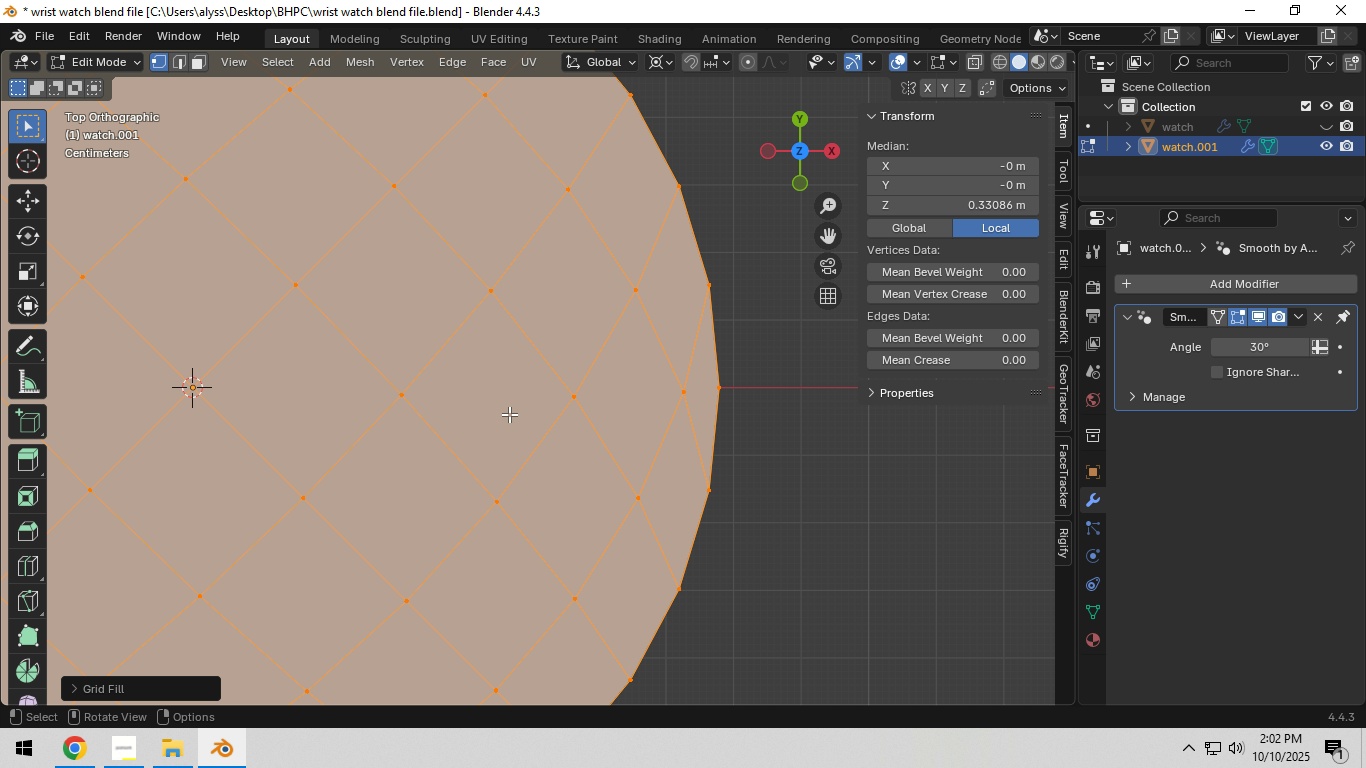 
scroll: coordinate [509, 414], scroll_direction: down, amount: 6.0
 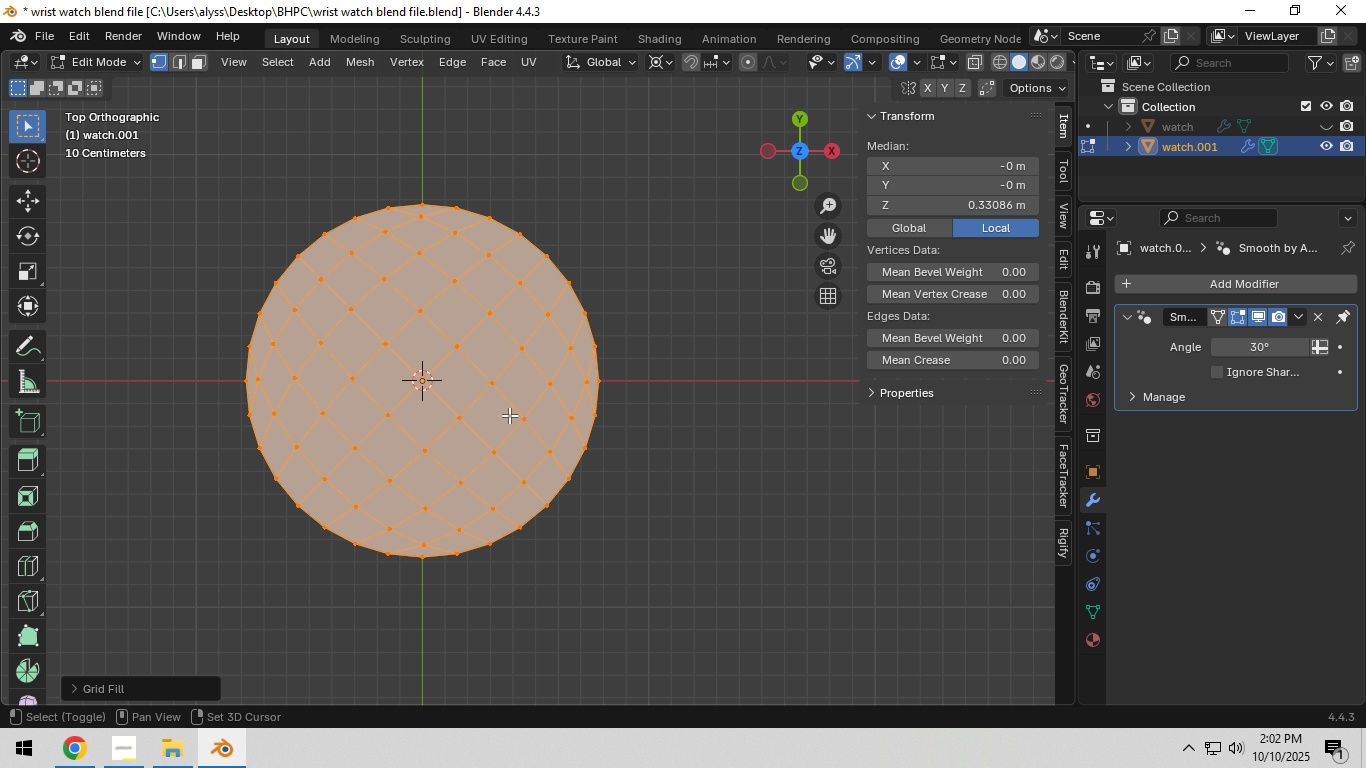 
hold_key(key=ShiftLeft, duration=0.39)
 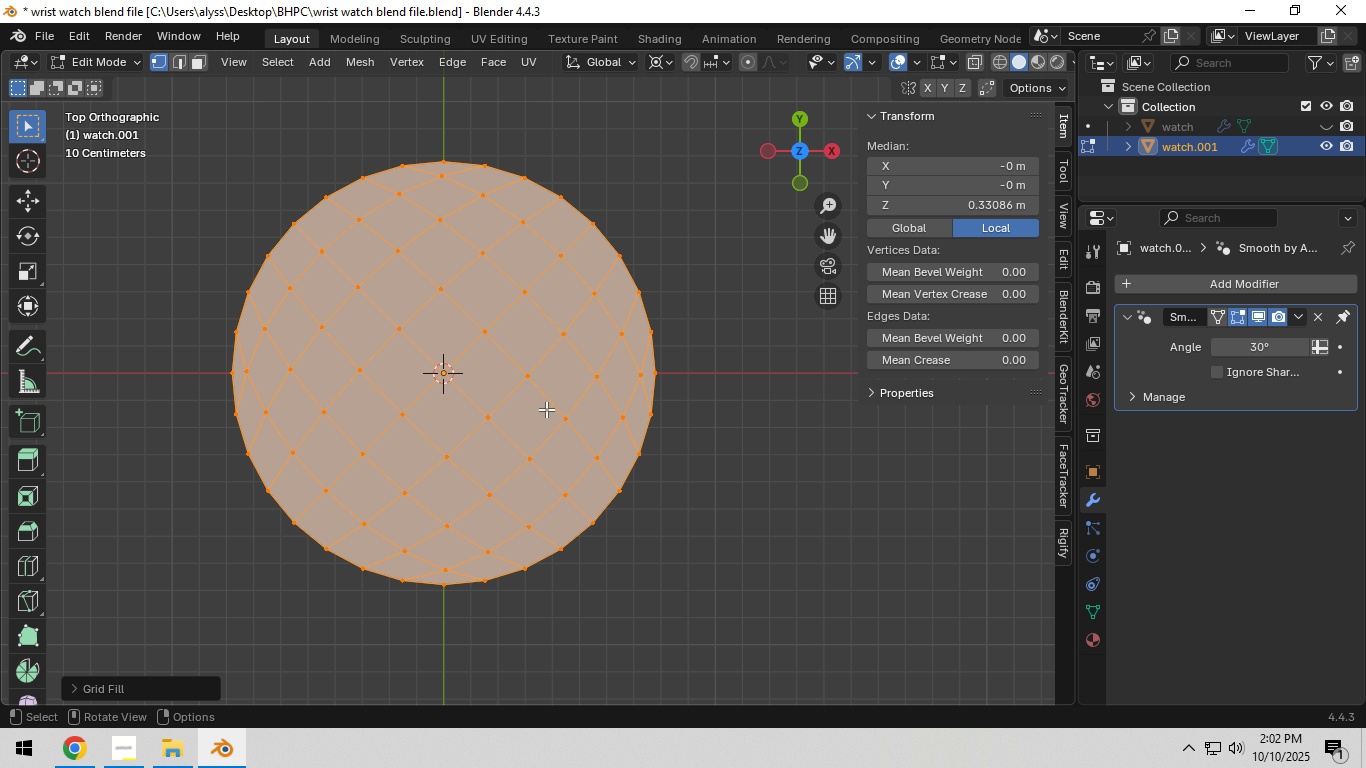 
scroll: coordinate [546, 409], scroll_direction: up, amount: 1.0
 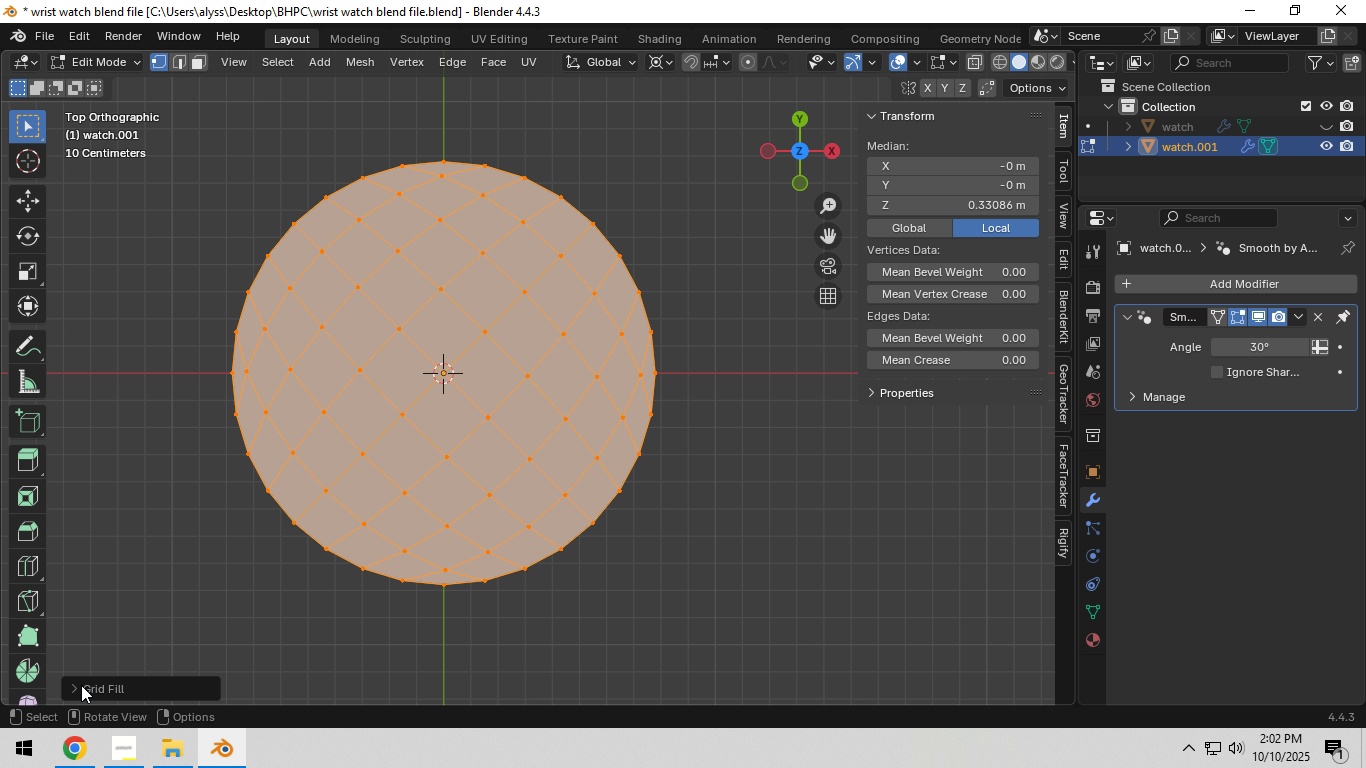 
left_click([80, 685])
 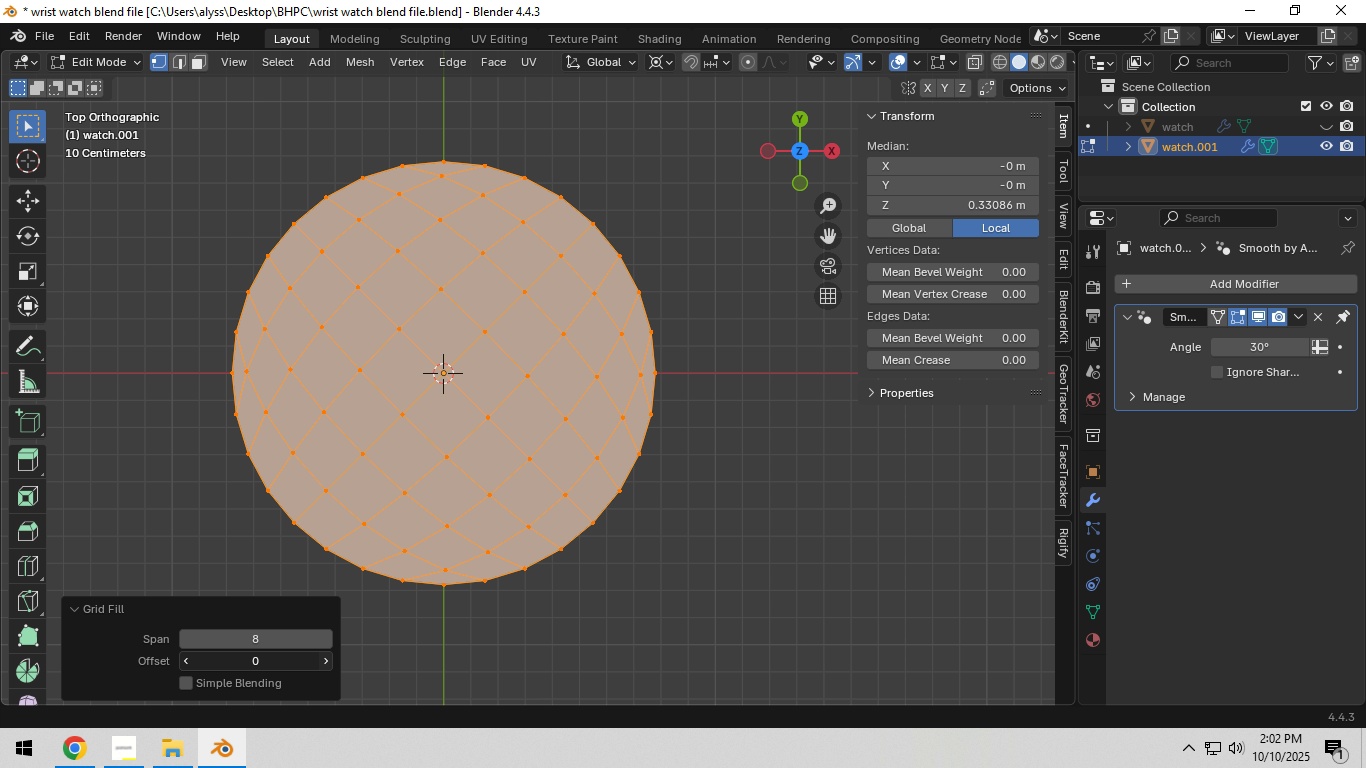 
double_click([328, 662])
 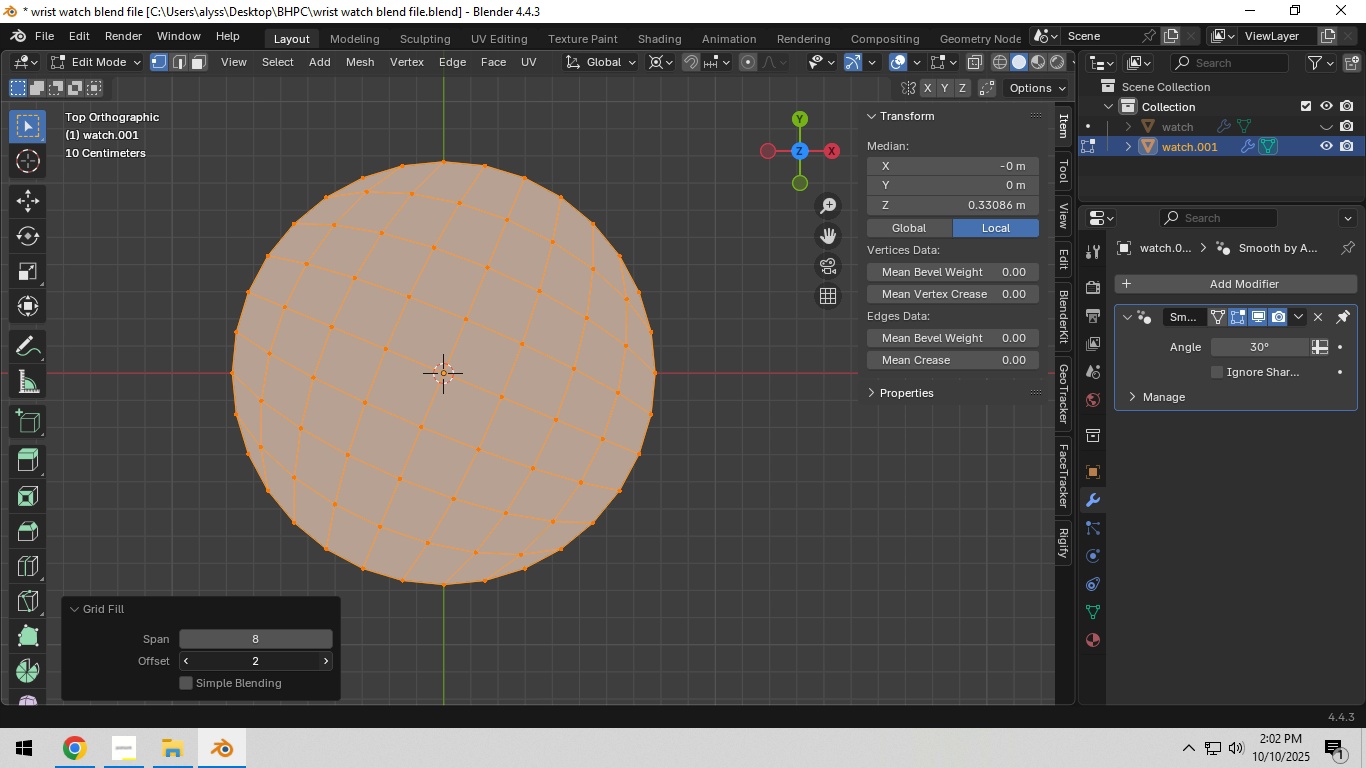 
triple_click([328, 662])
 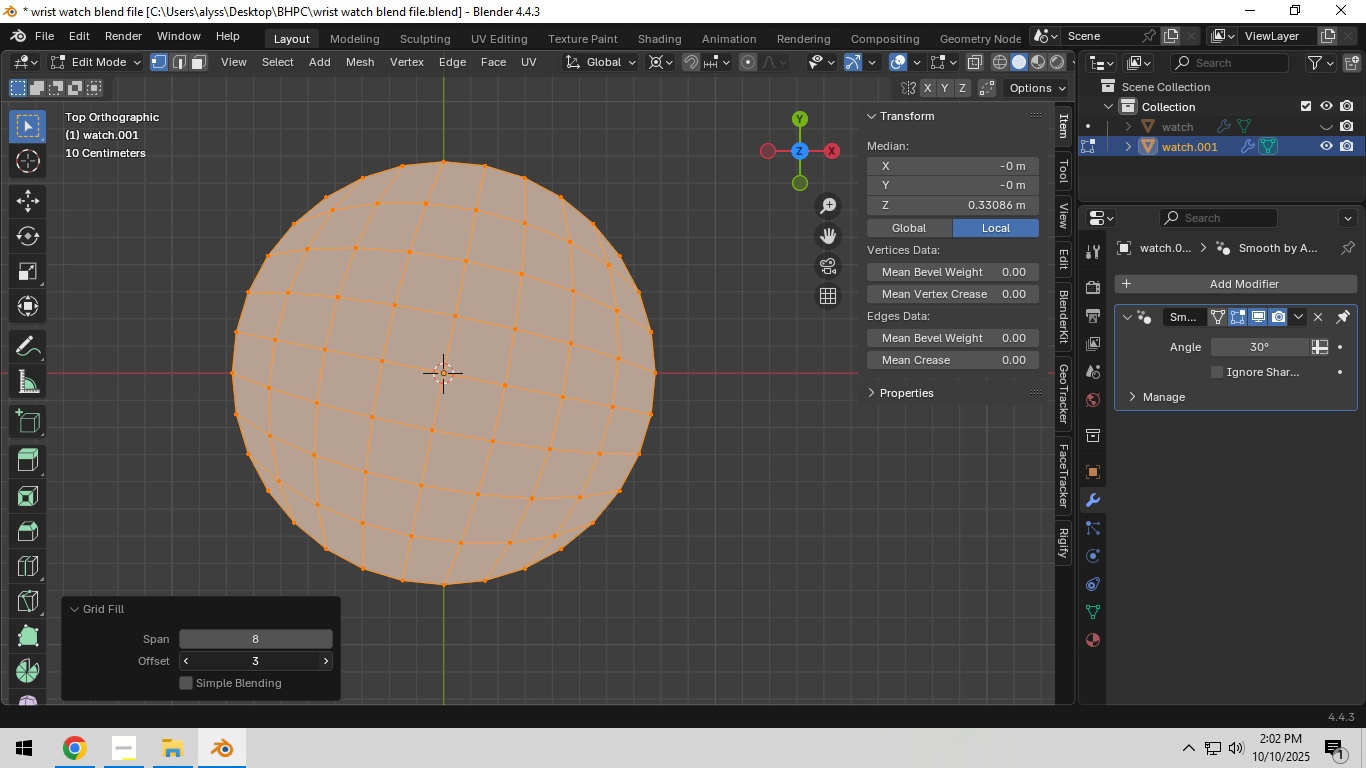 
triple_click([328, 662])
 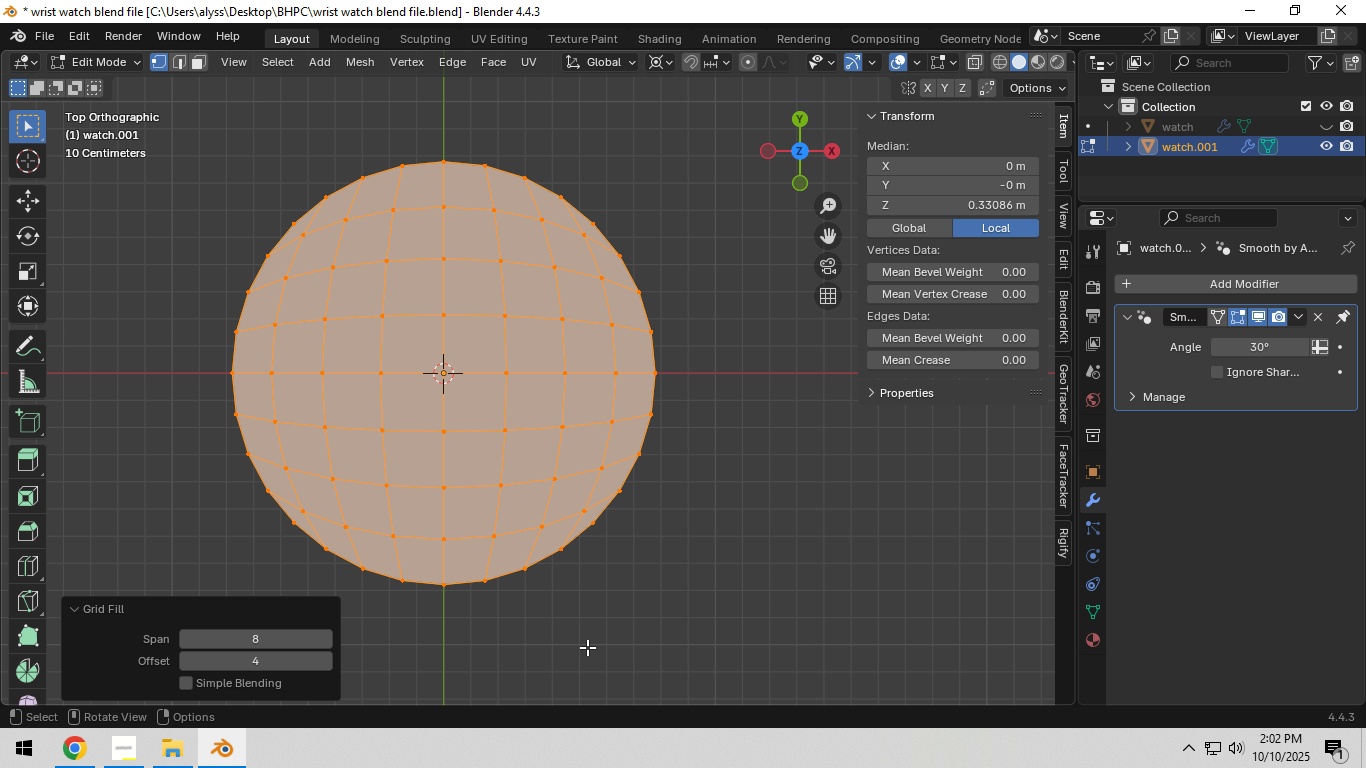 
scroll: coordinate [603, 643], scroll_direction: down, amount: 1.0
 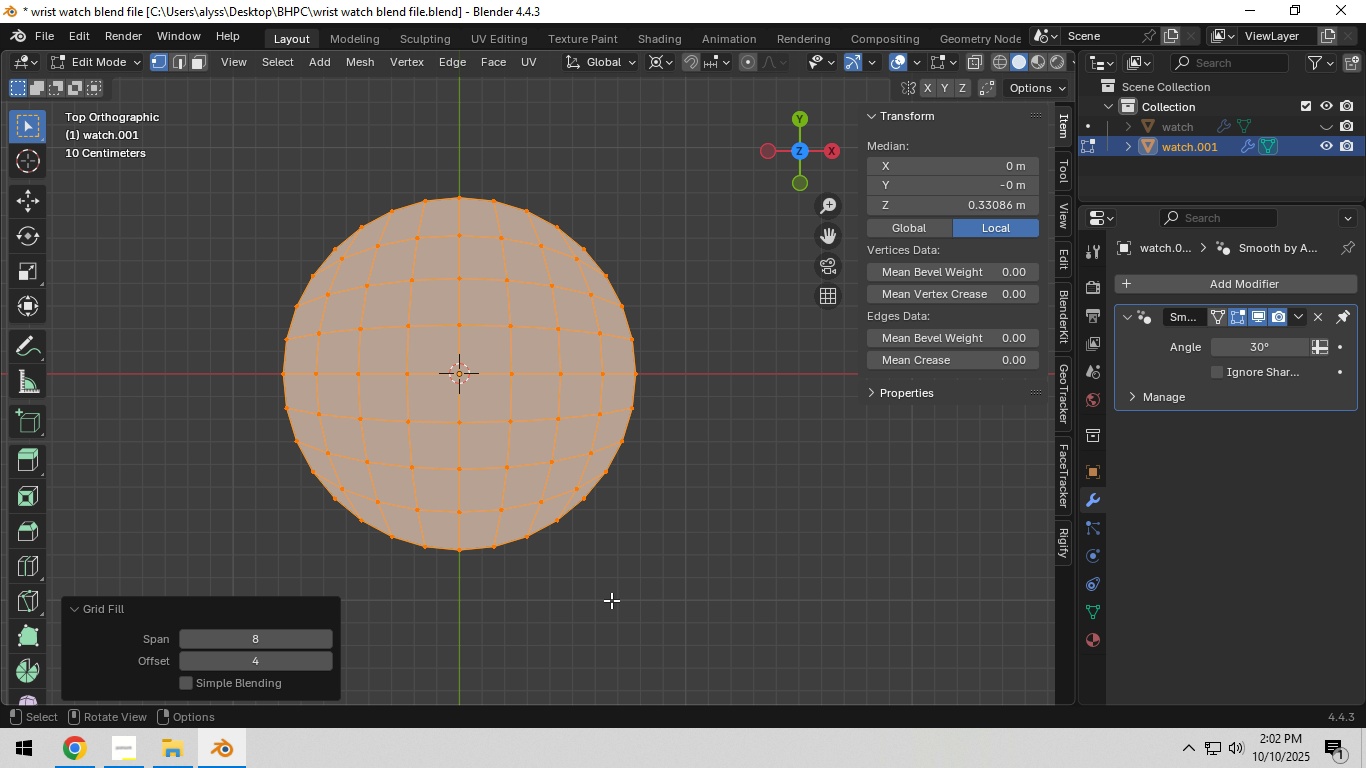 
hold_key(key=ShiftLeft, duration=0.33)
 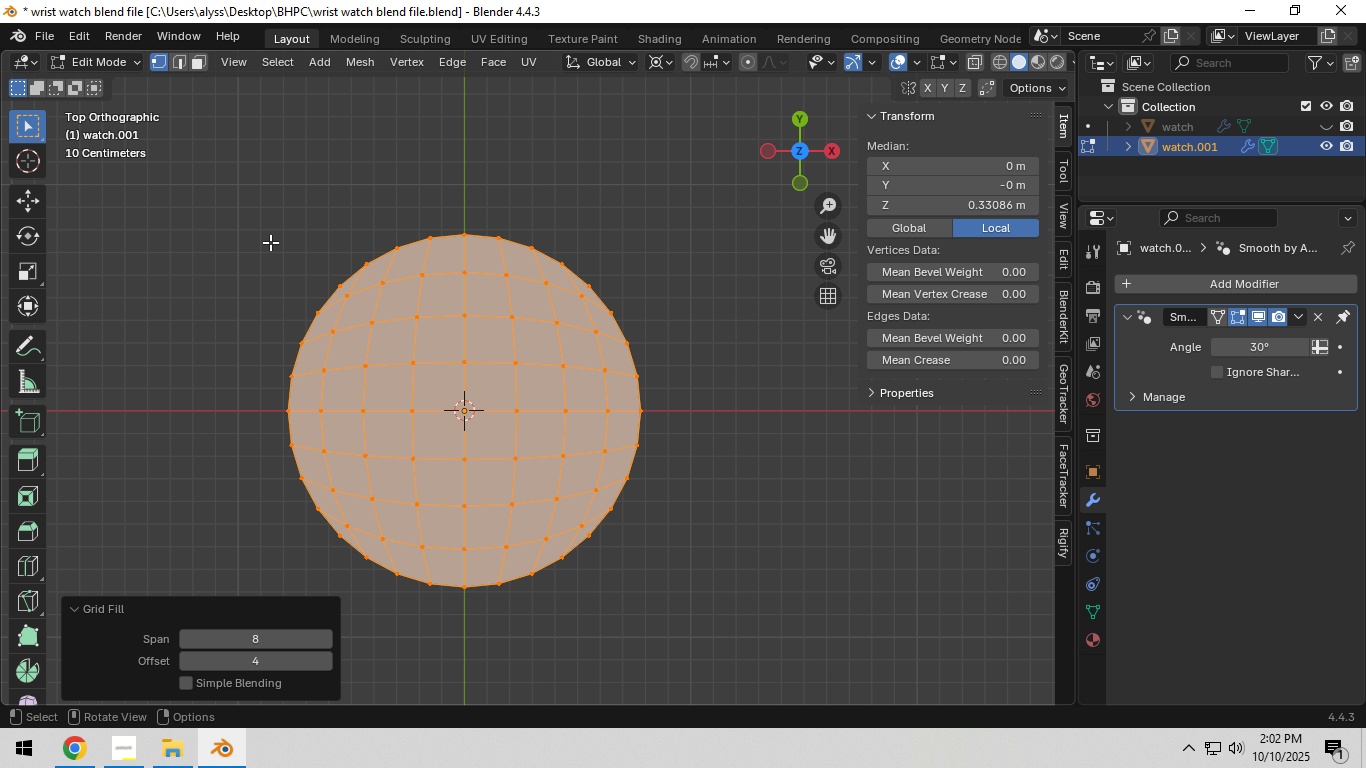 
left_click_drag(start_coordinate=[217, 199], to_coordinate=[667, 378])
 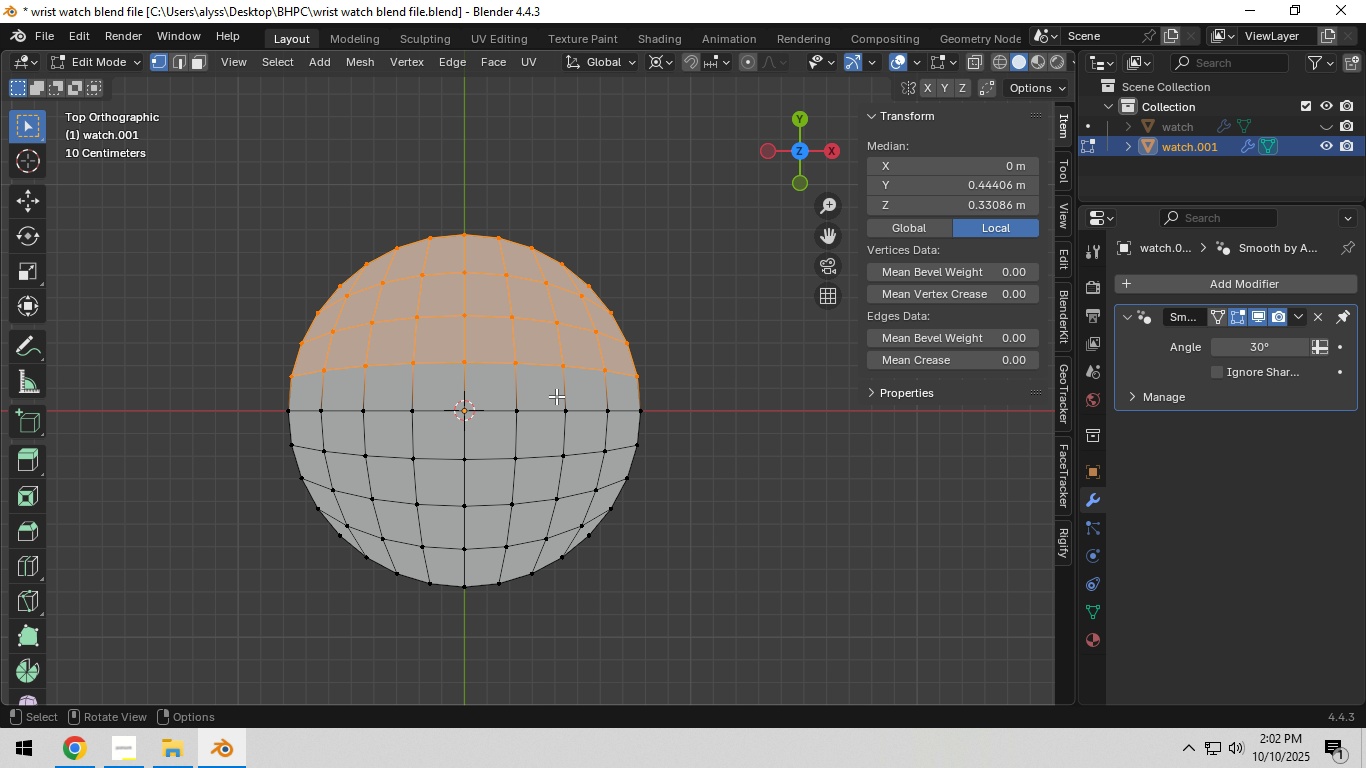 
hold_key(key=ShiftLeft, duration=1.53)
left_click_drag(start_coordinate=[221, 343], to_coordinate=[429, 616])
 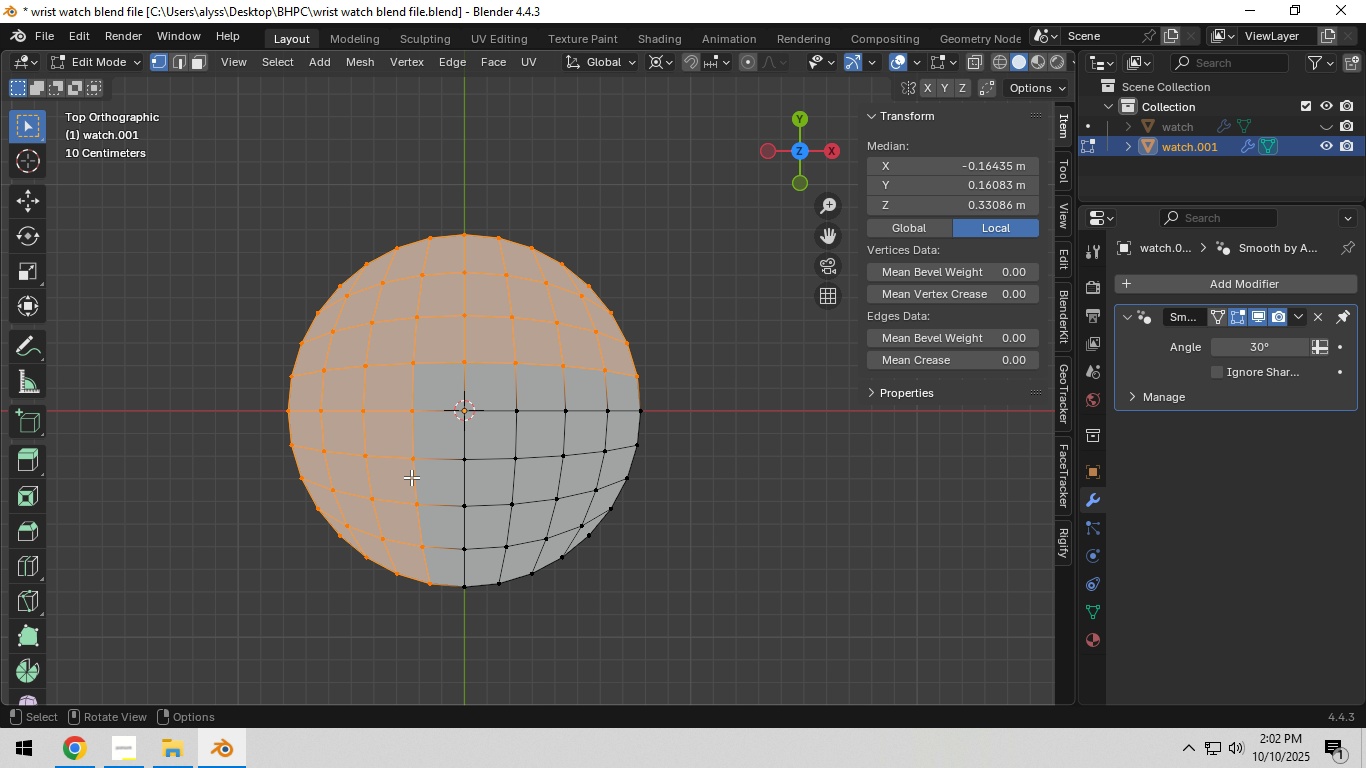 
hold_key(key=ShiftLeft, duration=0.49)
 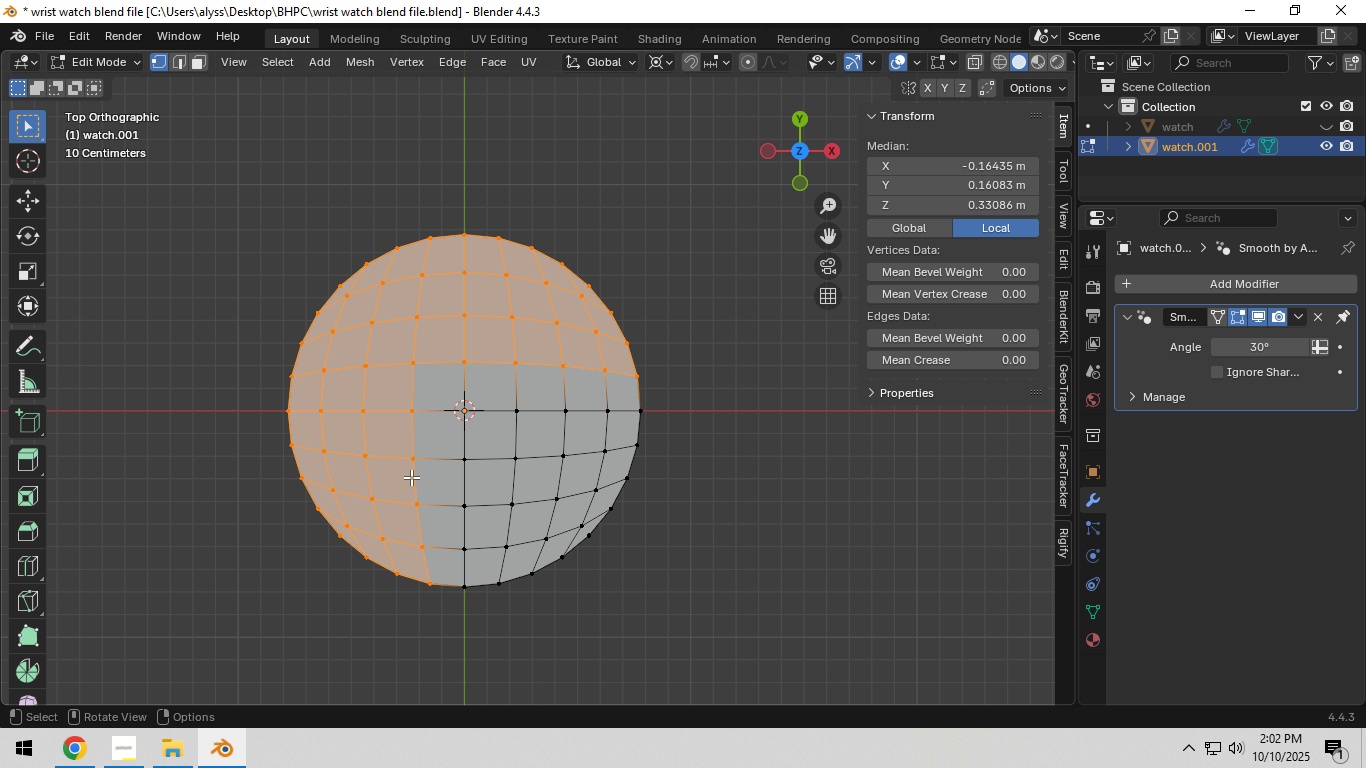 
key(X)
 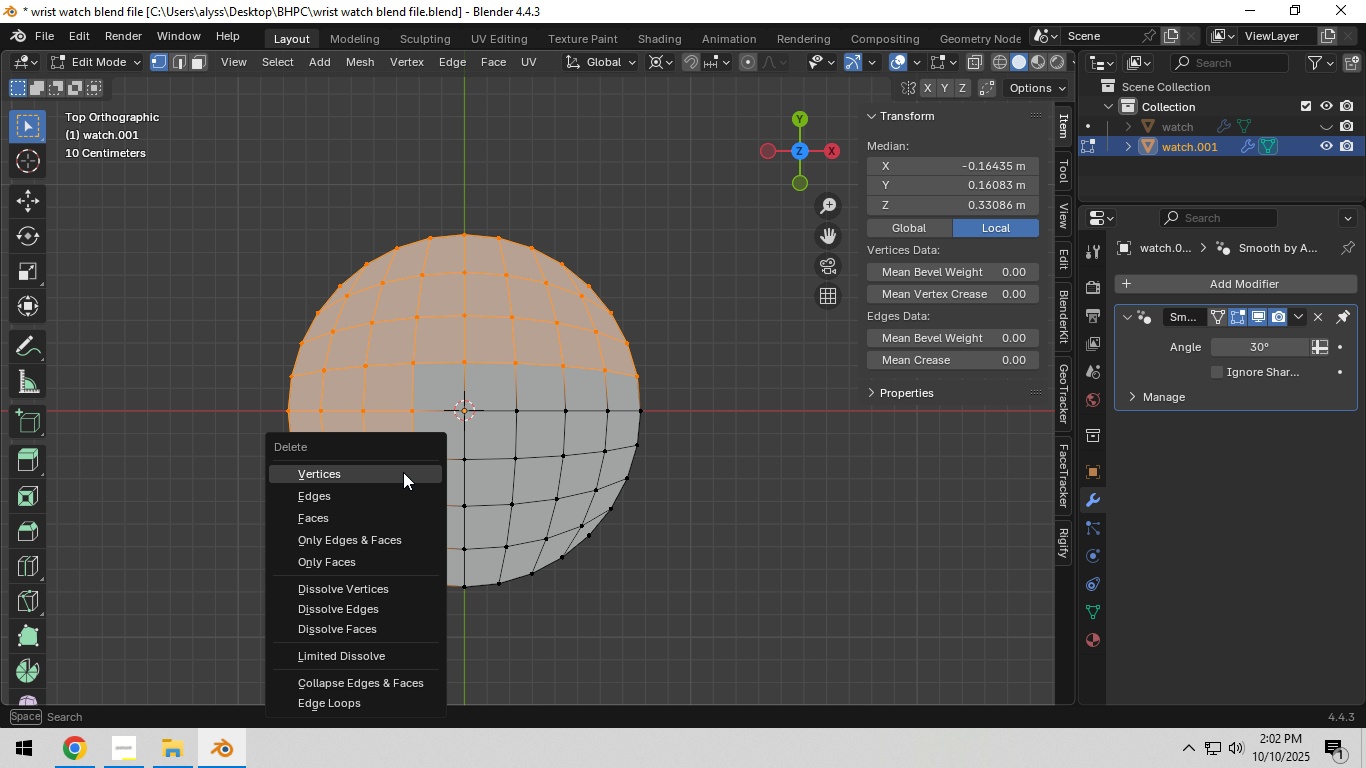 
left_click([403, 472])
 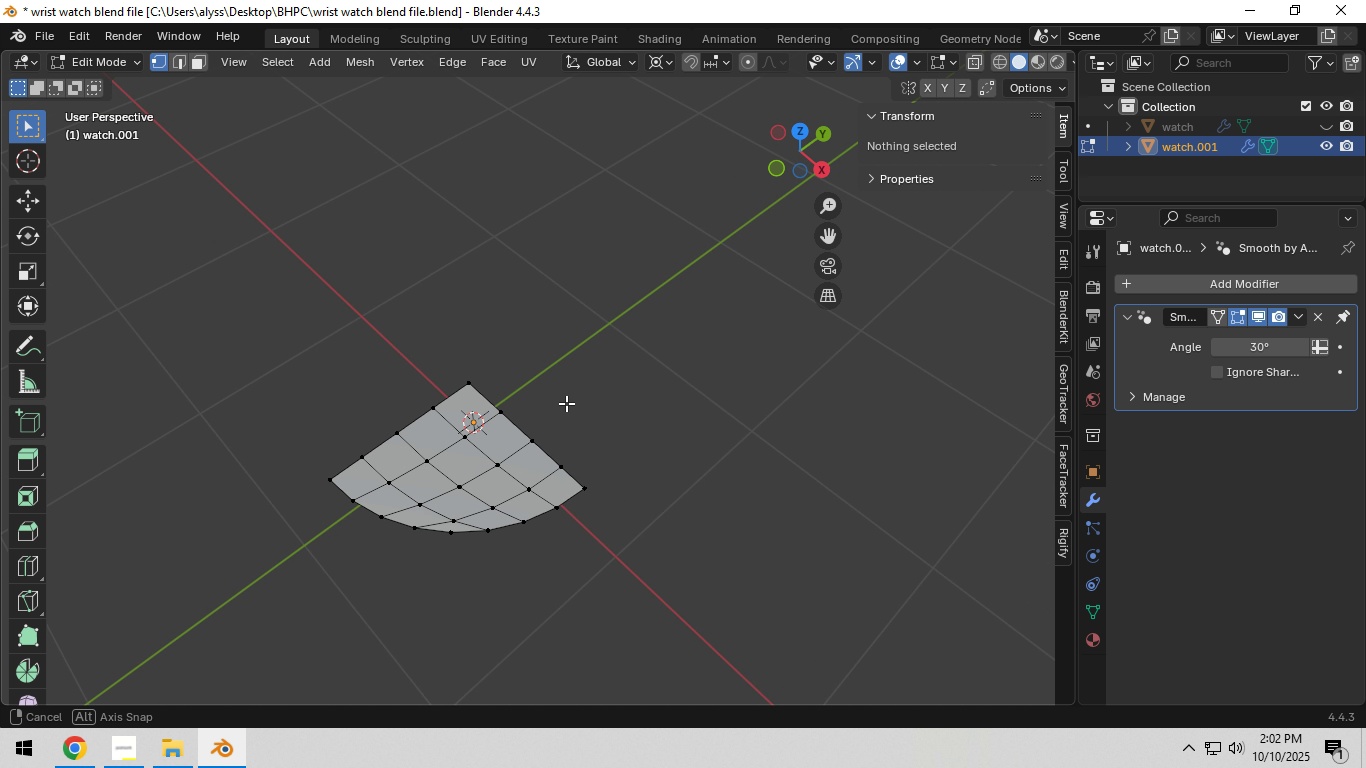 
key(Z)
 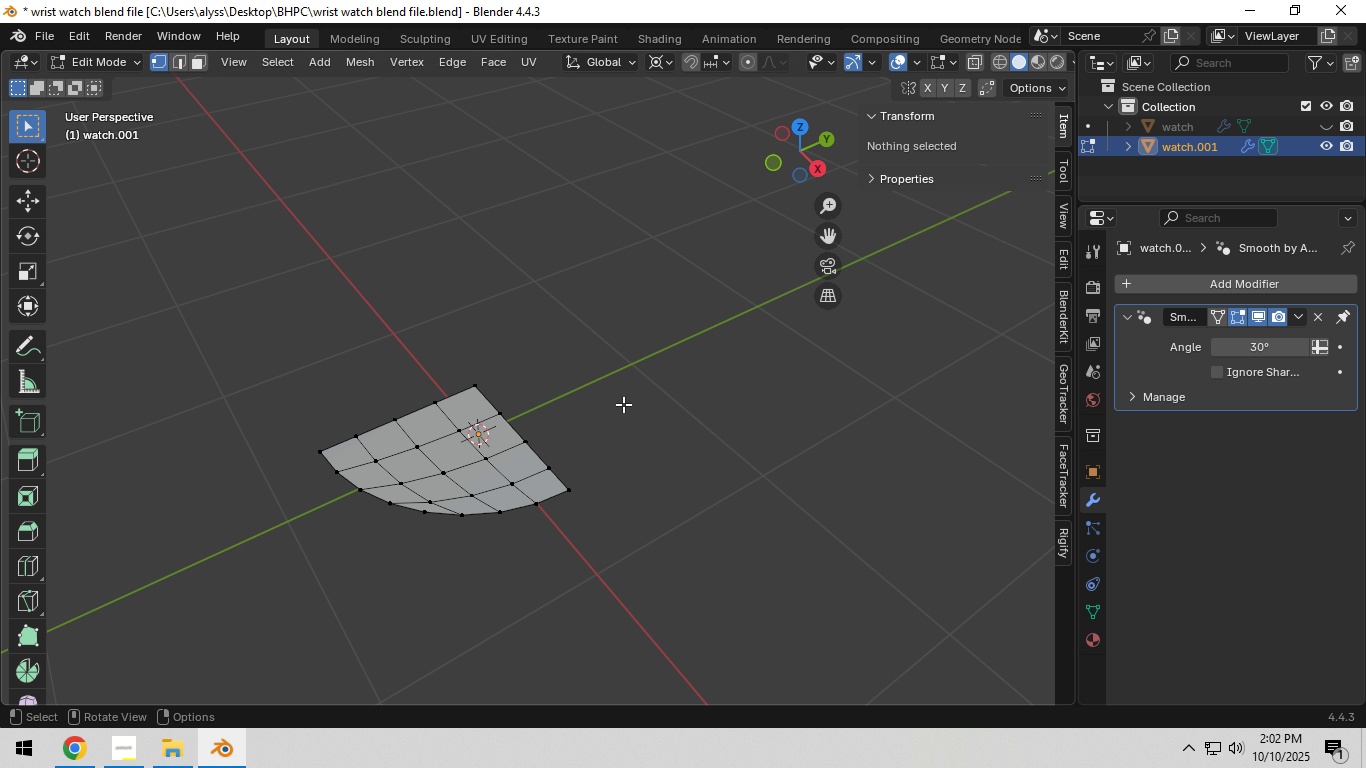 
key(Tab)
 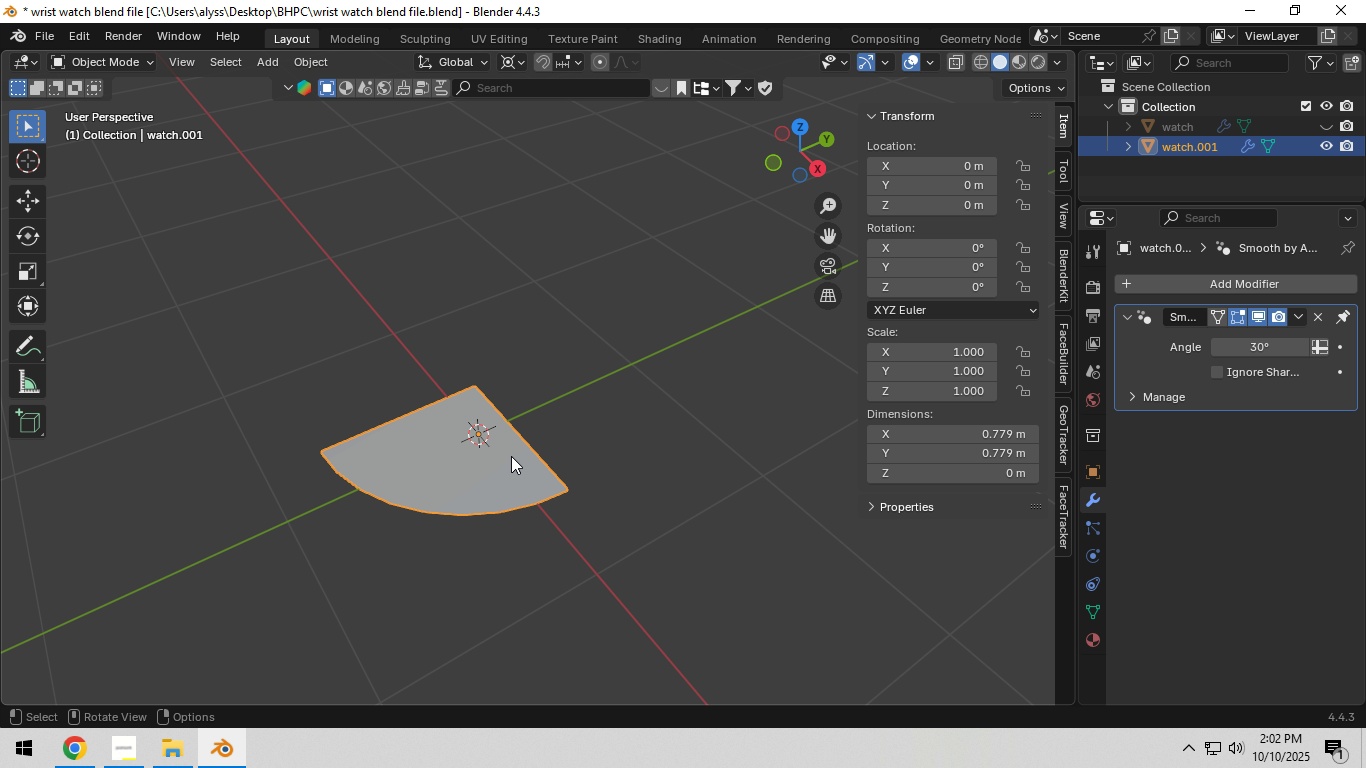 
left_click([511, 456])
 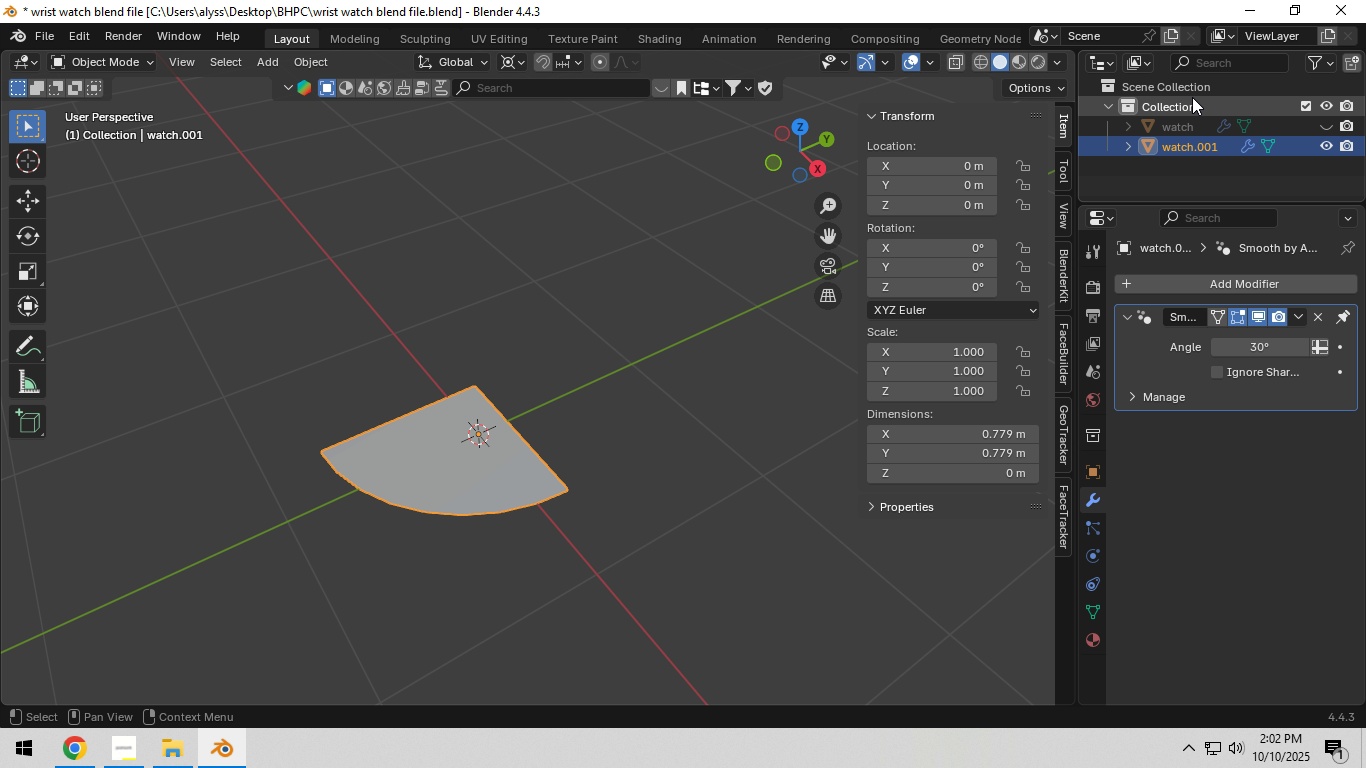 
hold_key(key=ShiftLeft, duration=0.35)
 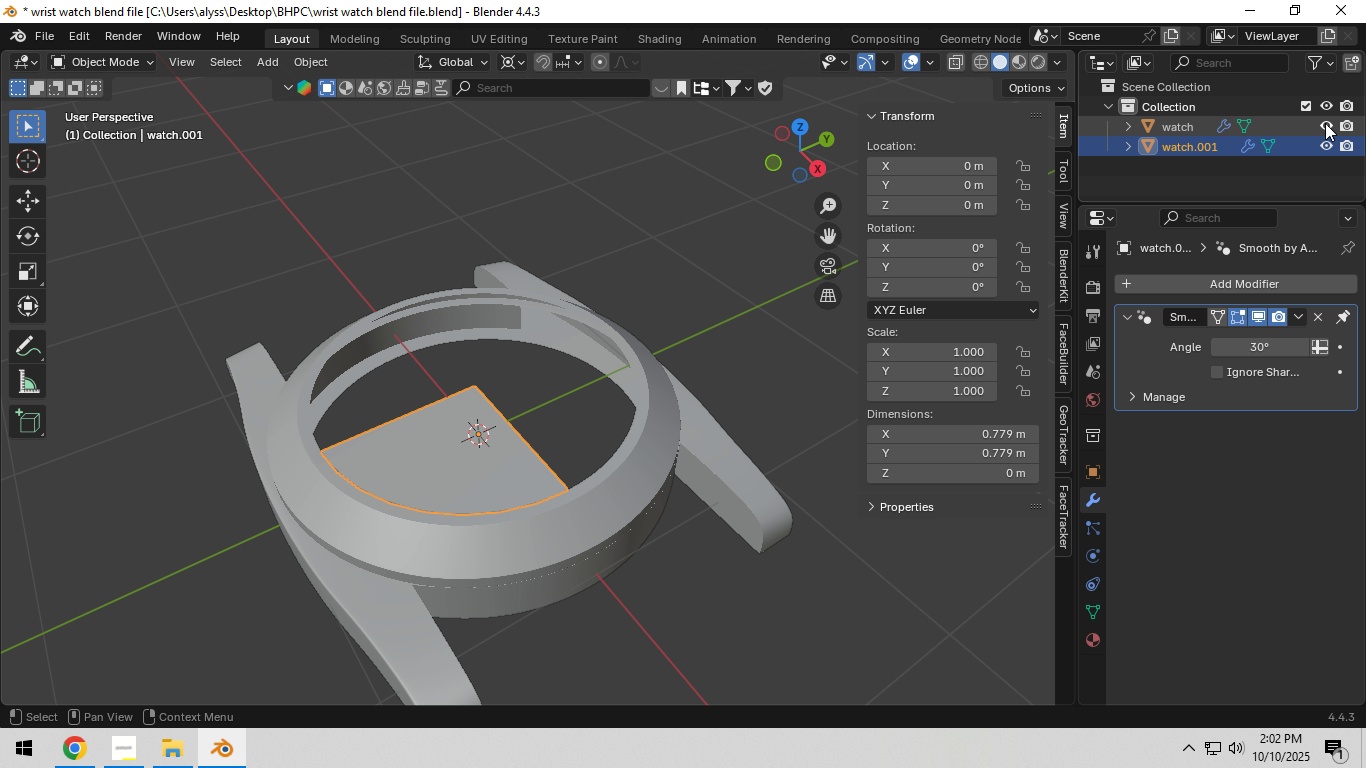 
left_click([1325, 123])
 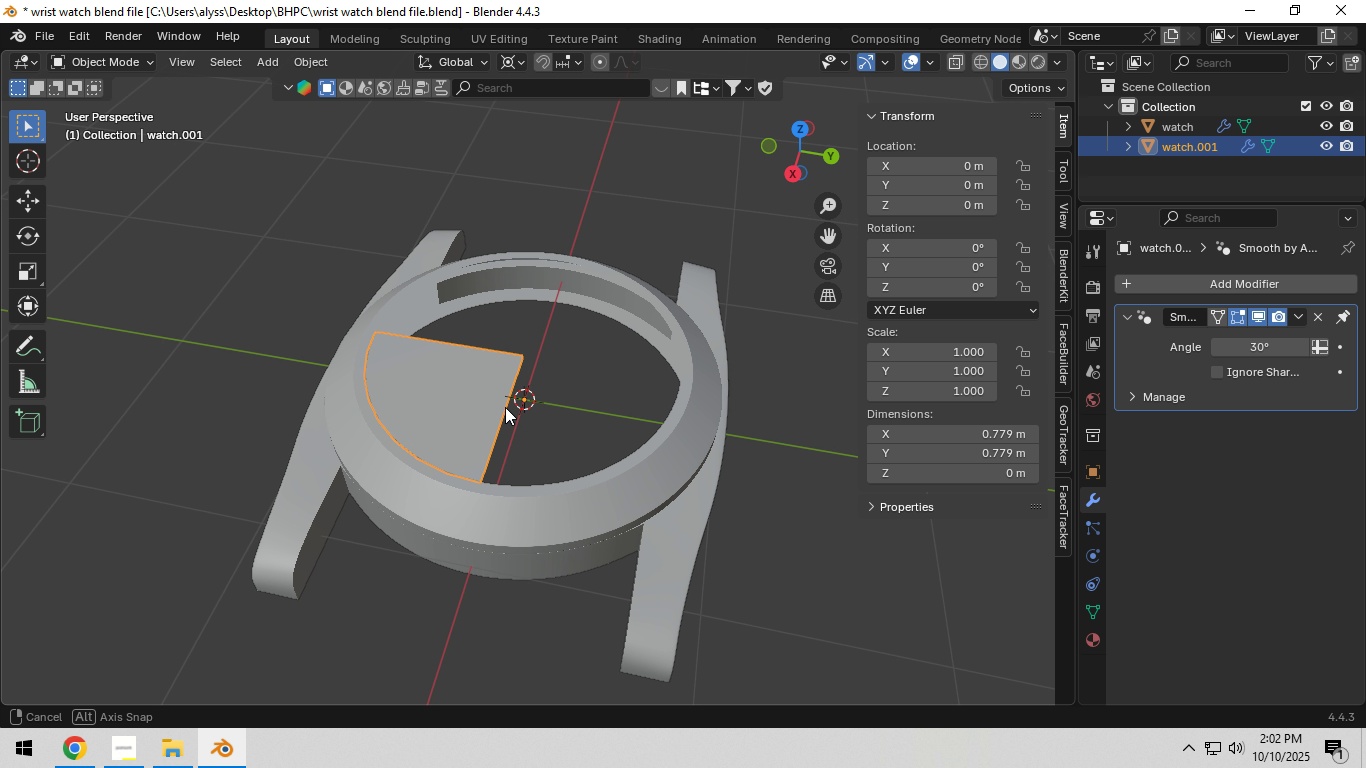 
scroll: coordinate [505, 407], scroll_direction: up, amount: 4.0
 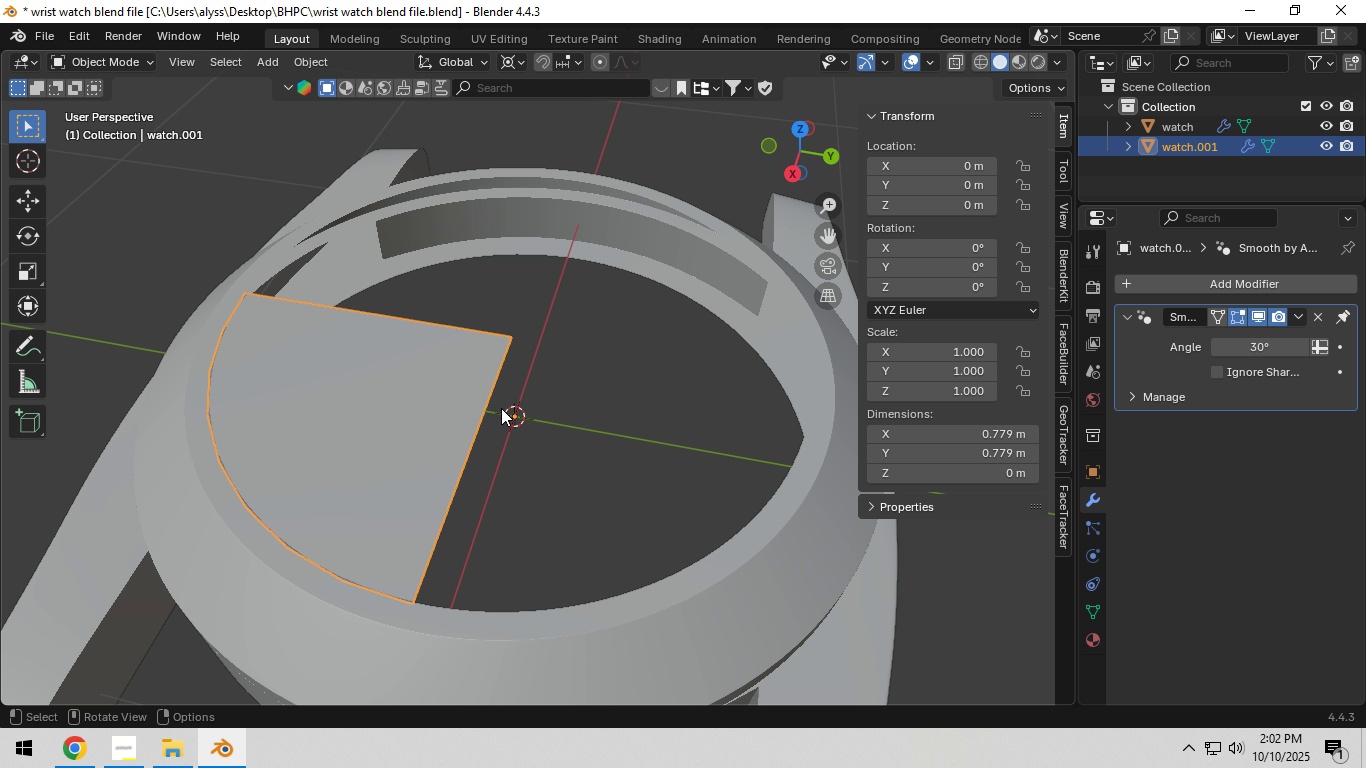 
hold_key(key=ShiftLeft, duration=0.54)
 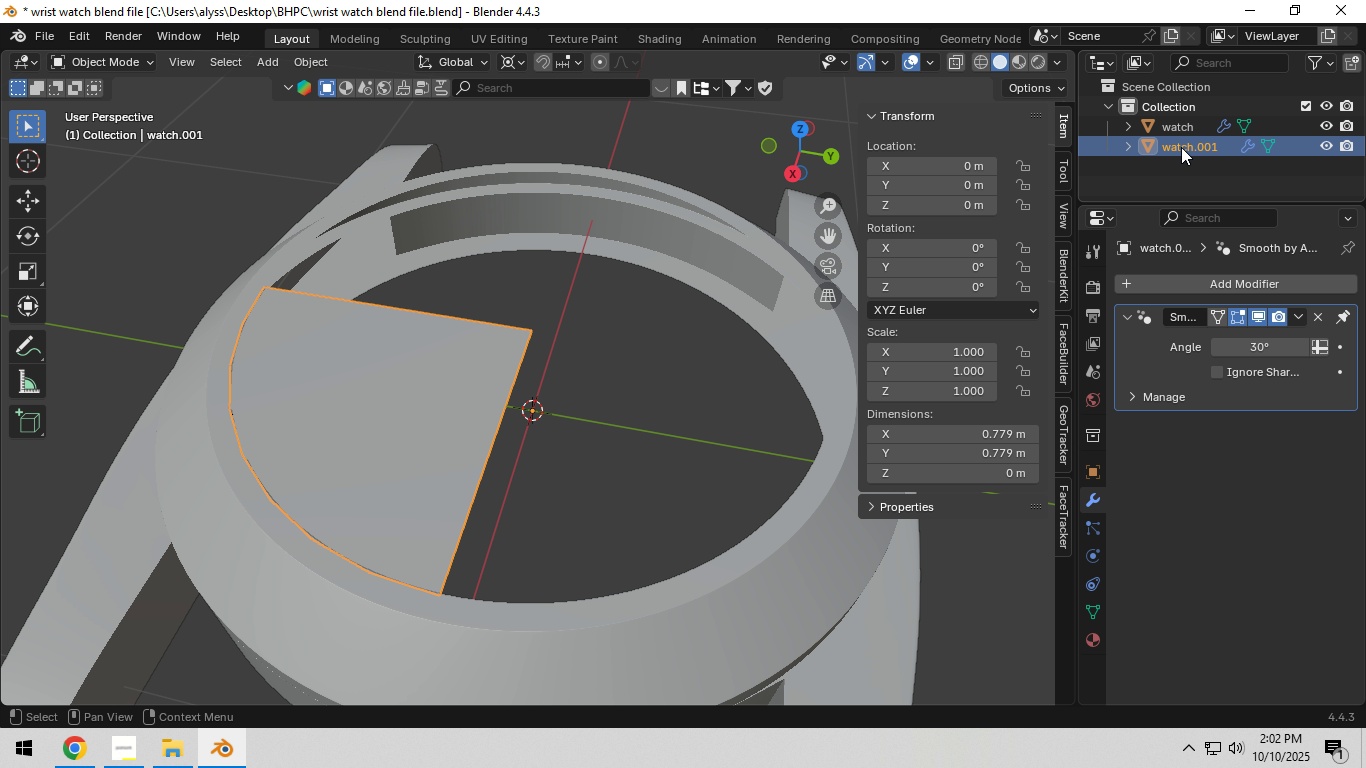 
left_click([1181, 147])
 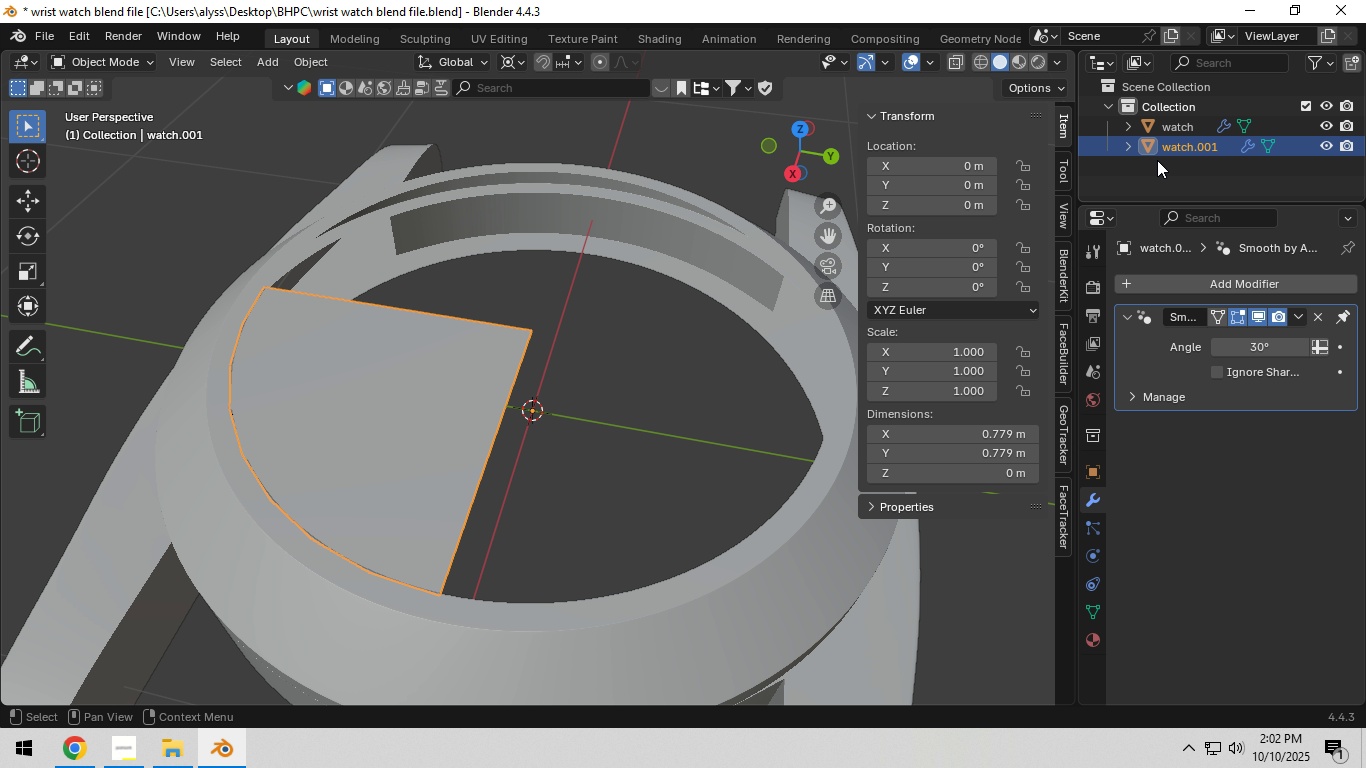 
left_click([439, 434])
 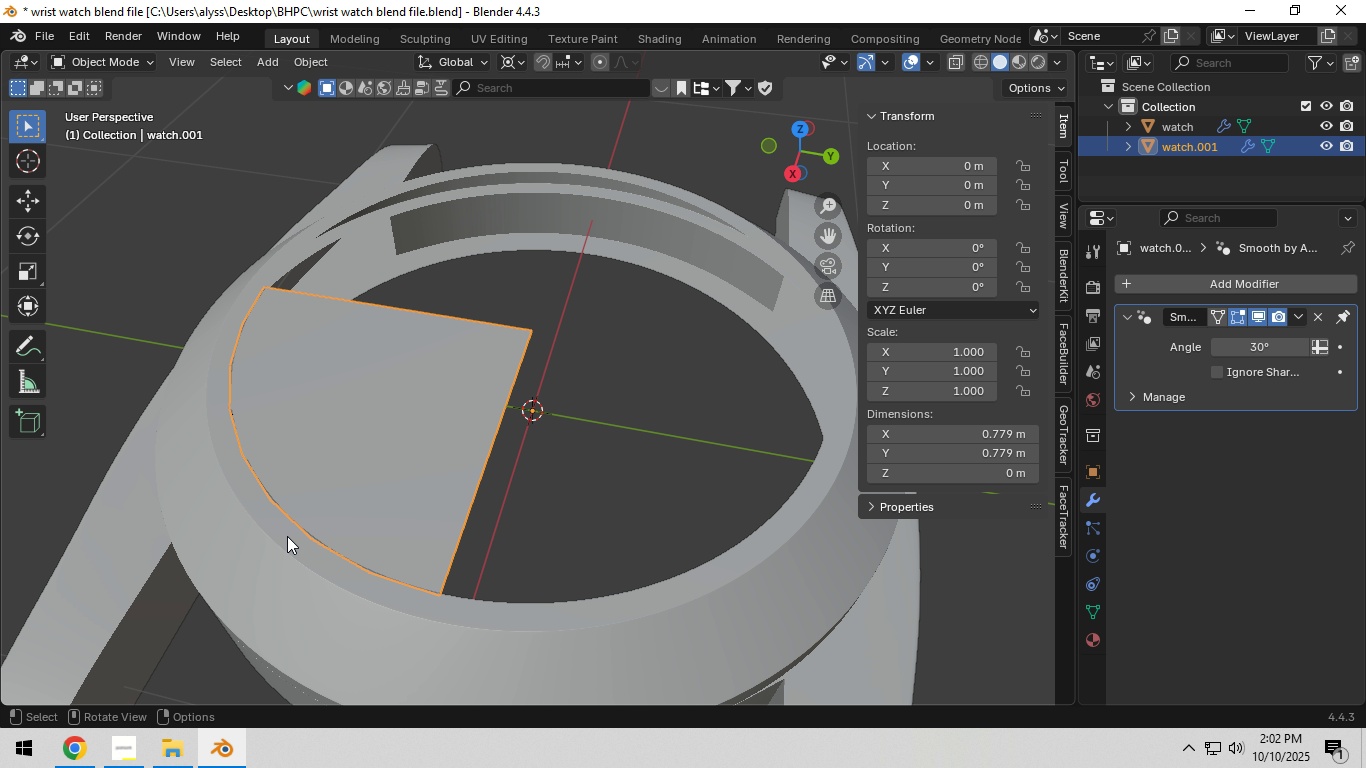 
hold_key(key=ShiftLeft, duration=0.46)
left_click([268, 542])
 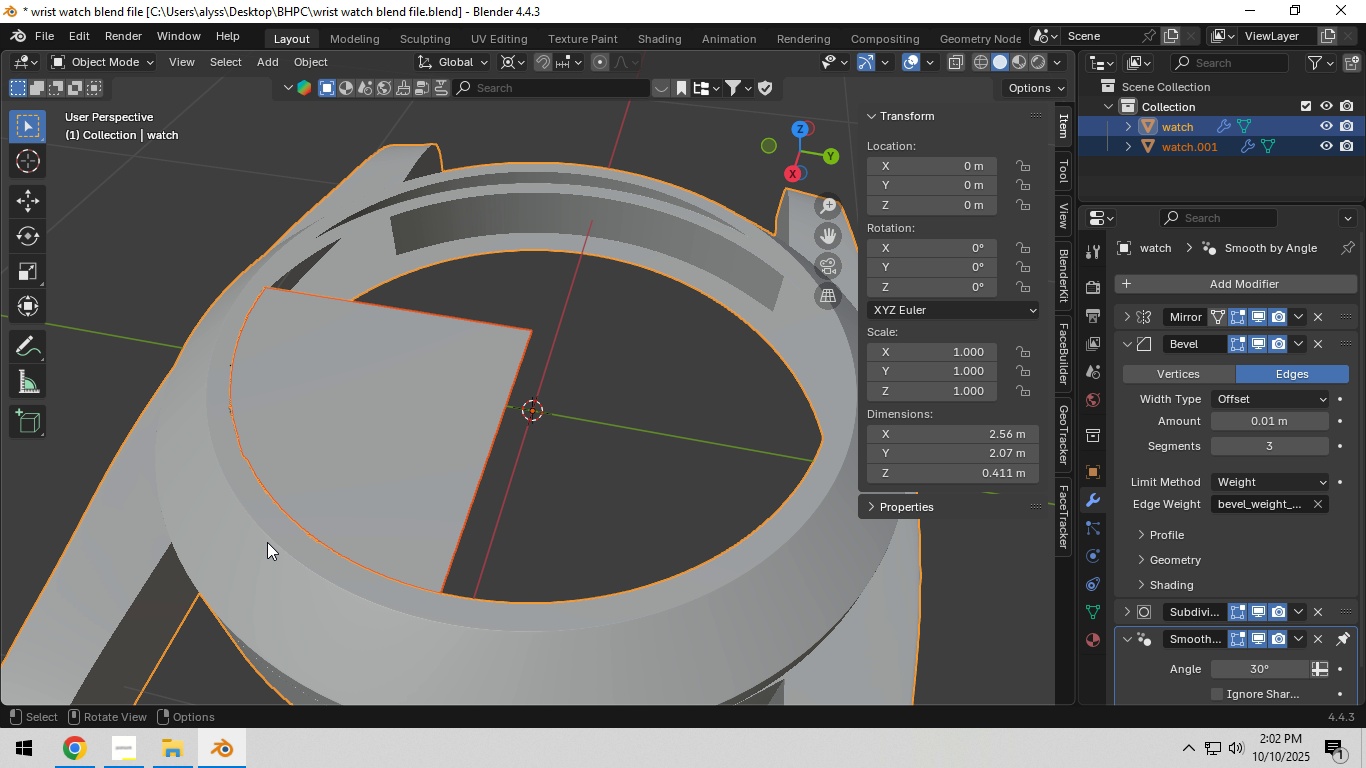 
hold_key(key=ShiftLeft, duration=1.22)
double_click([267, 544])
 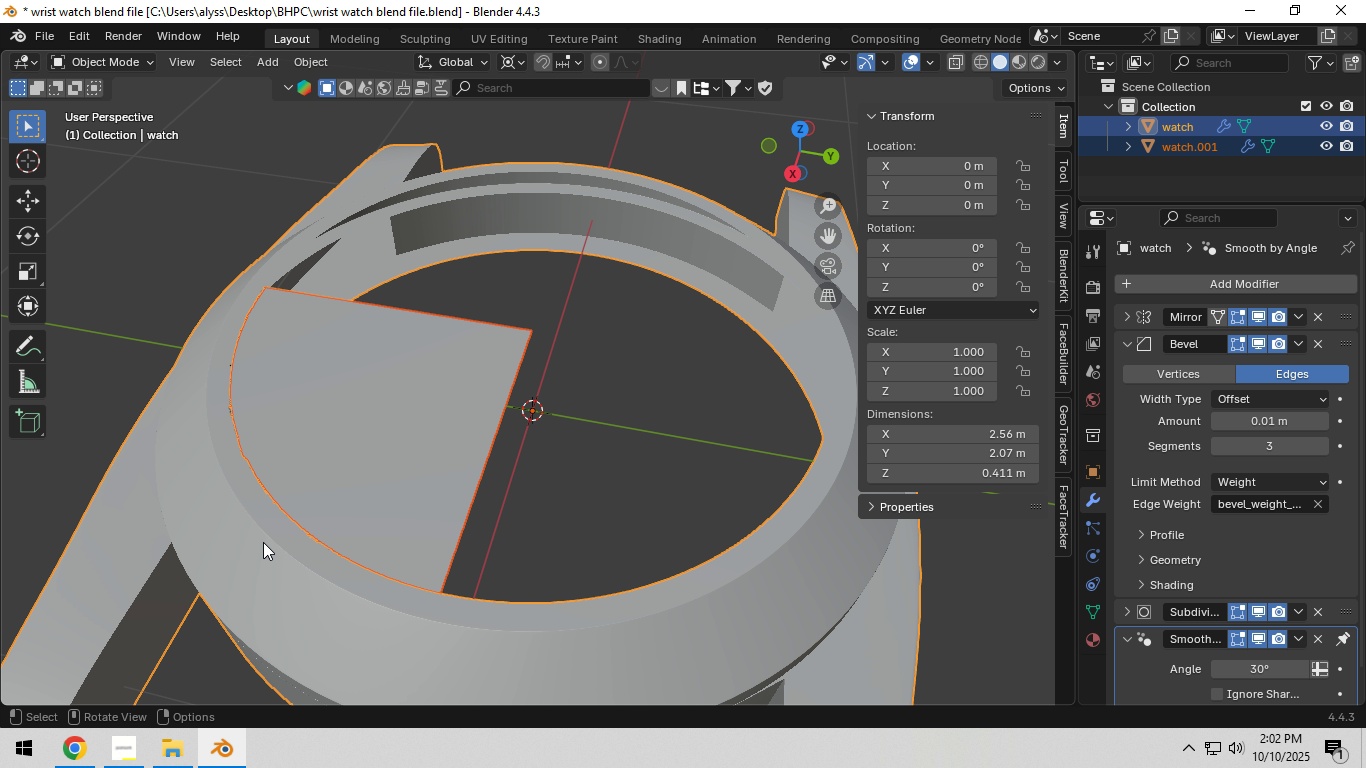 
key(J)
 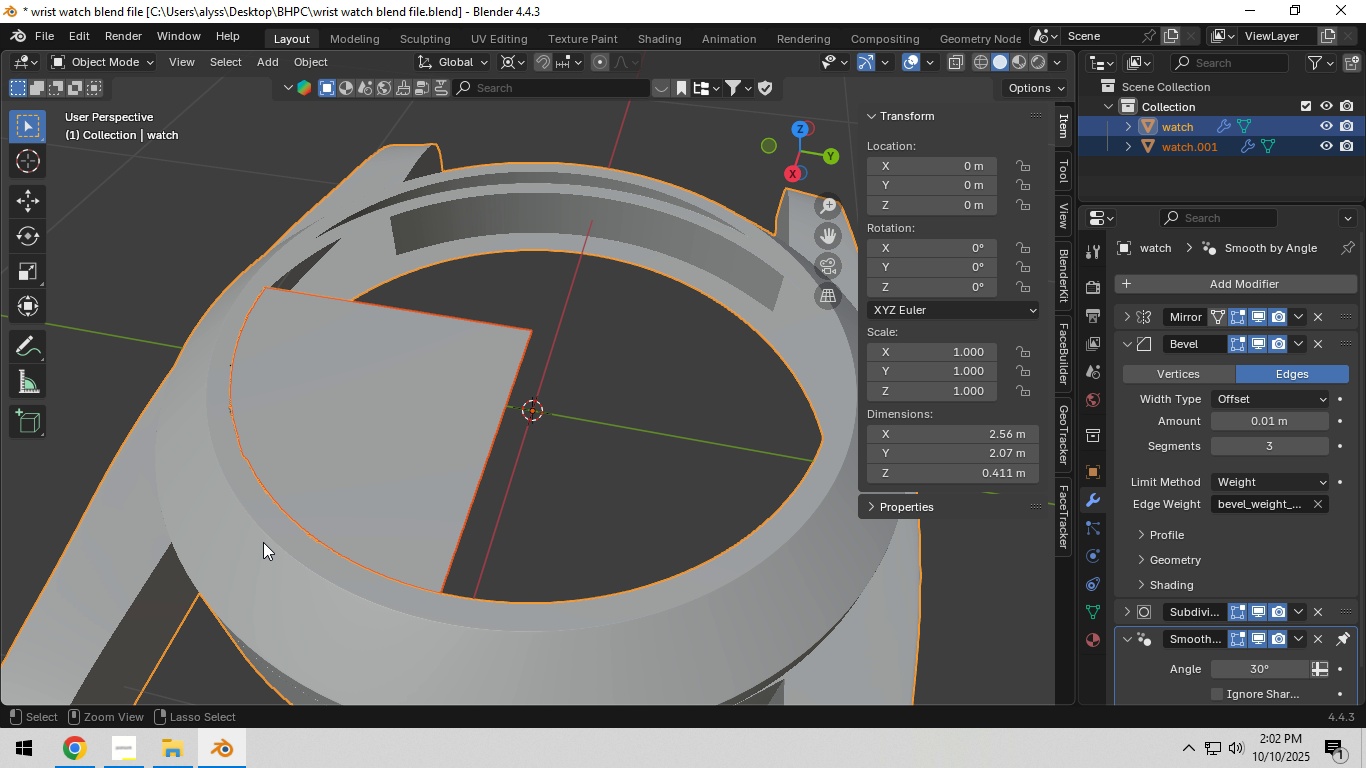 
key(Control+J)
 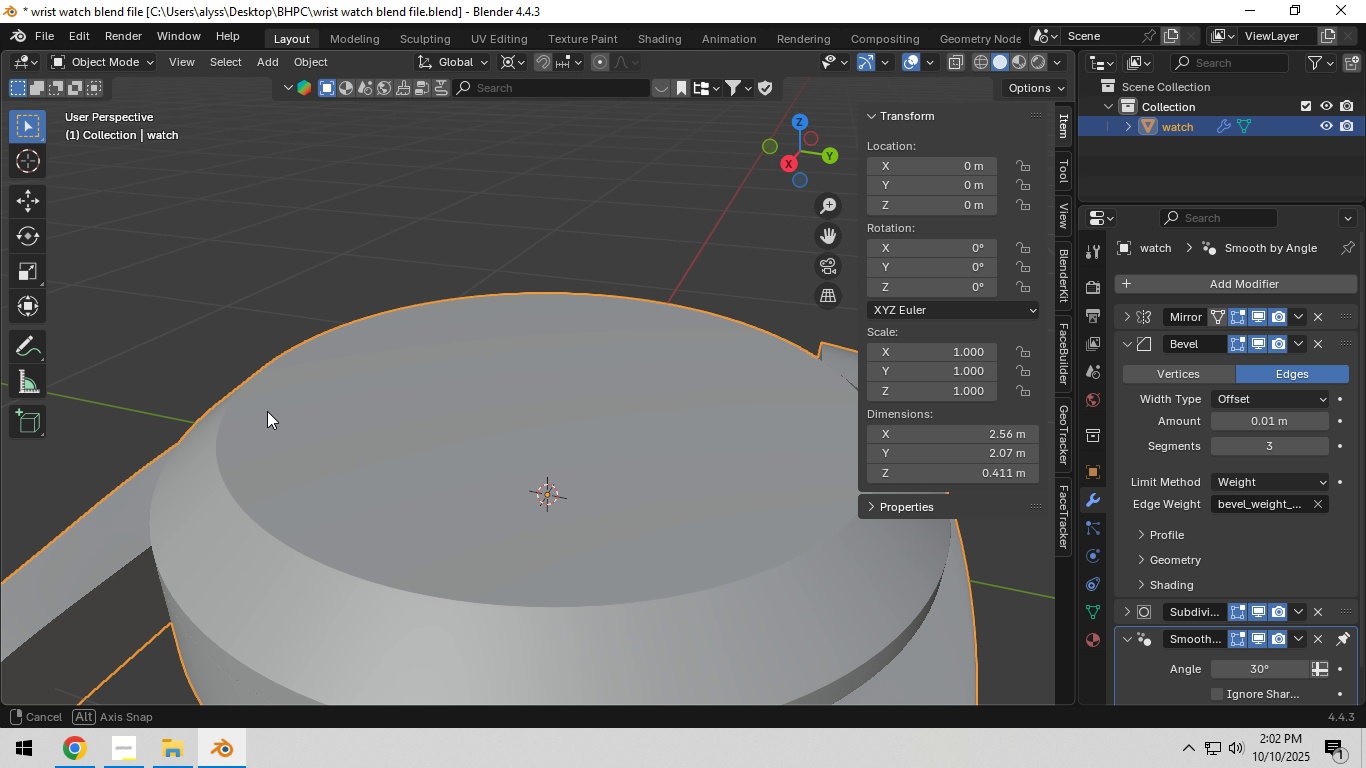 
key(Z)
 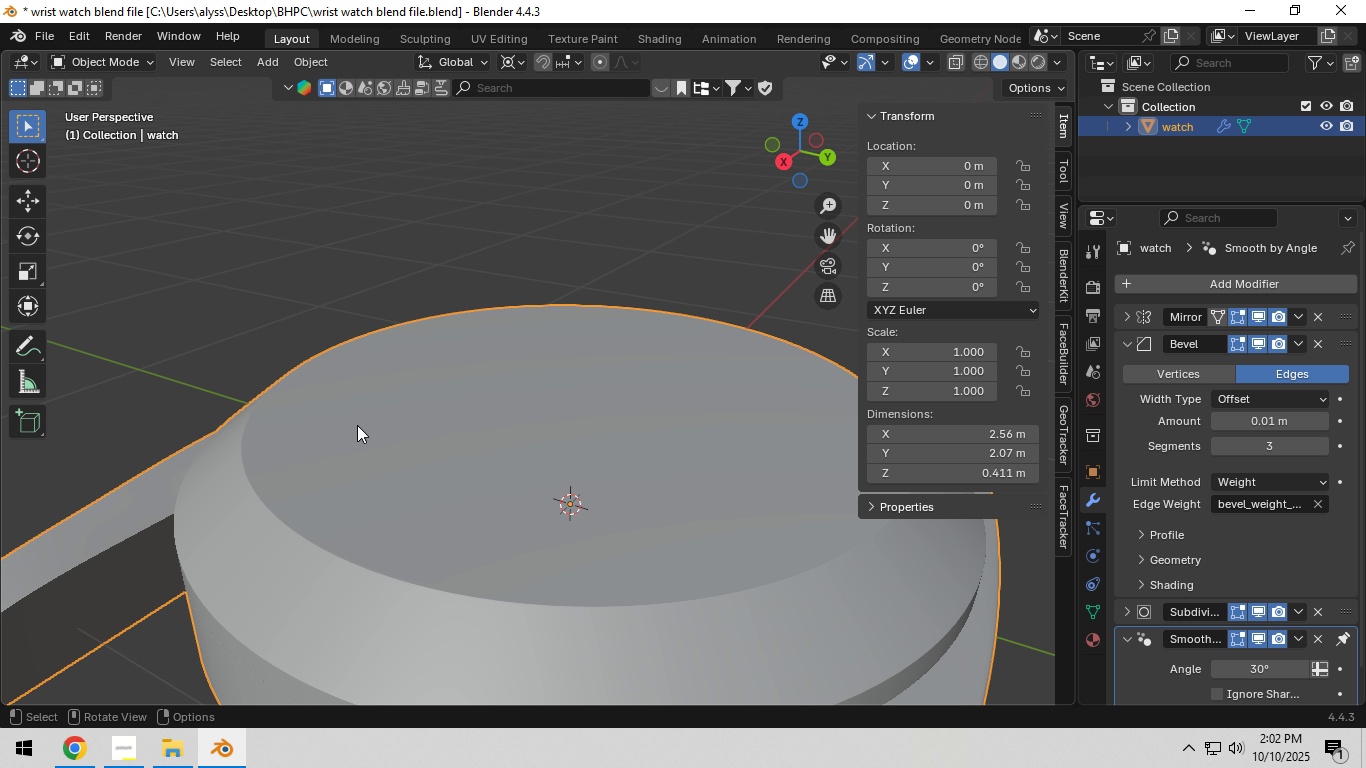 
key(Tab)
 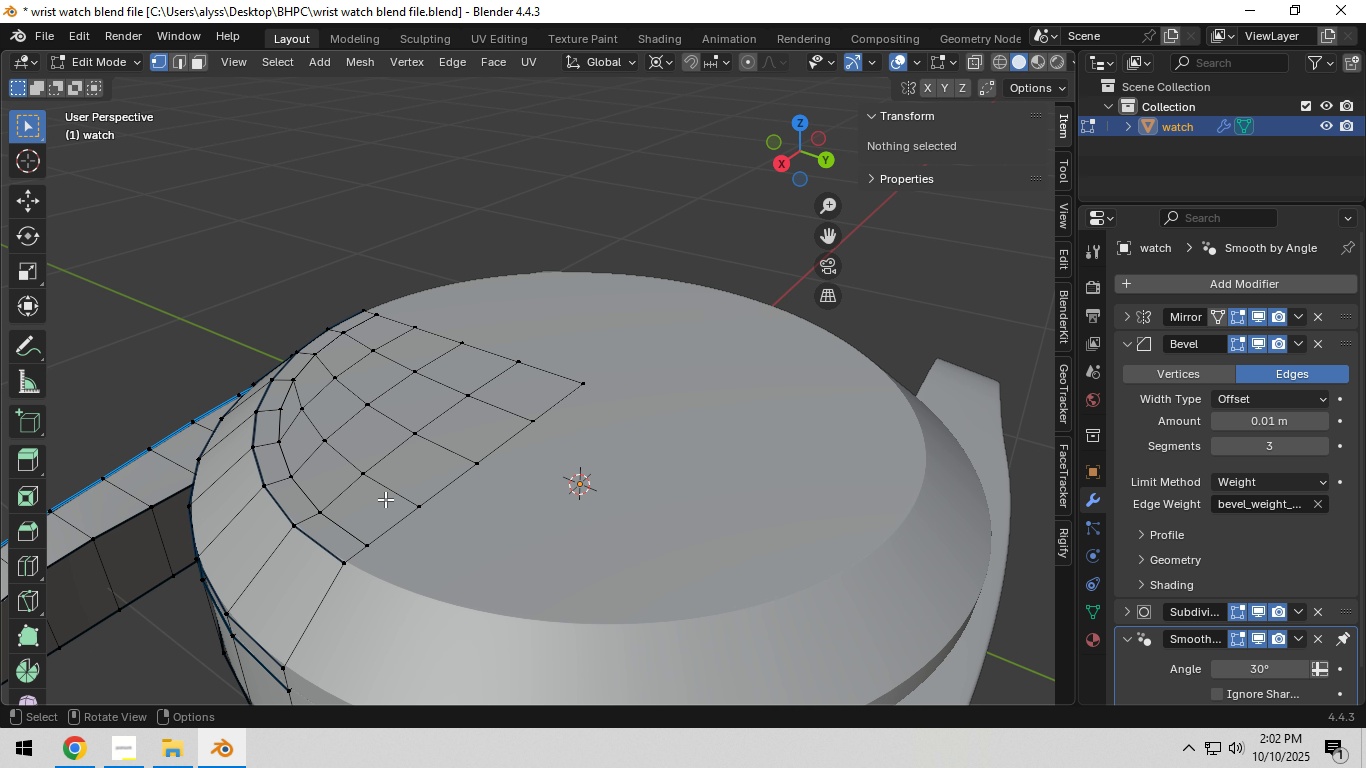 
scroll: coordinate [385, 499], scroll_direction: up, amount: 2.0
 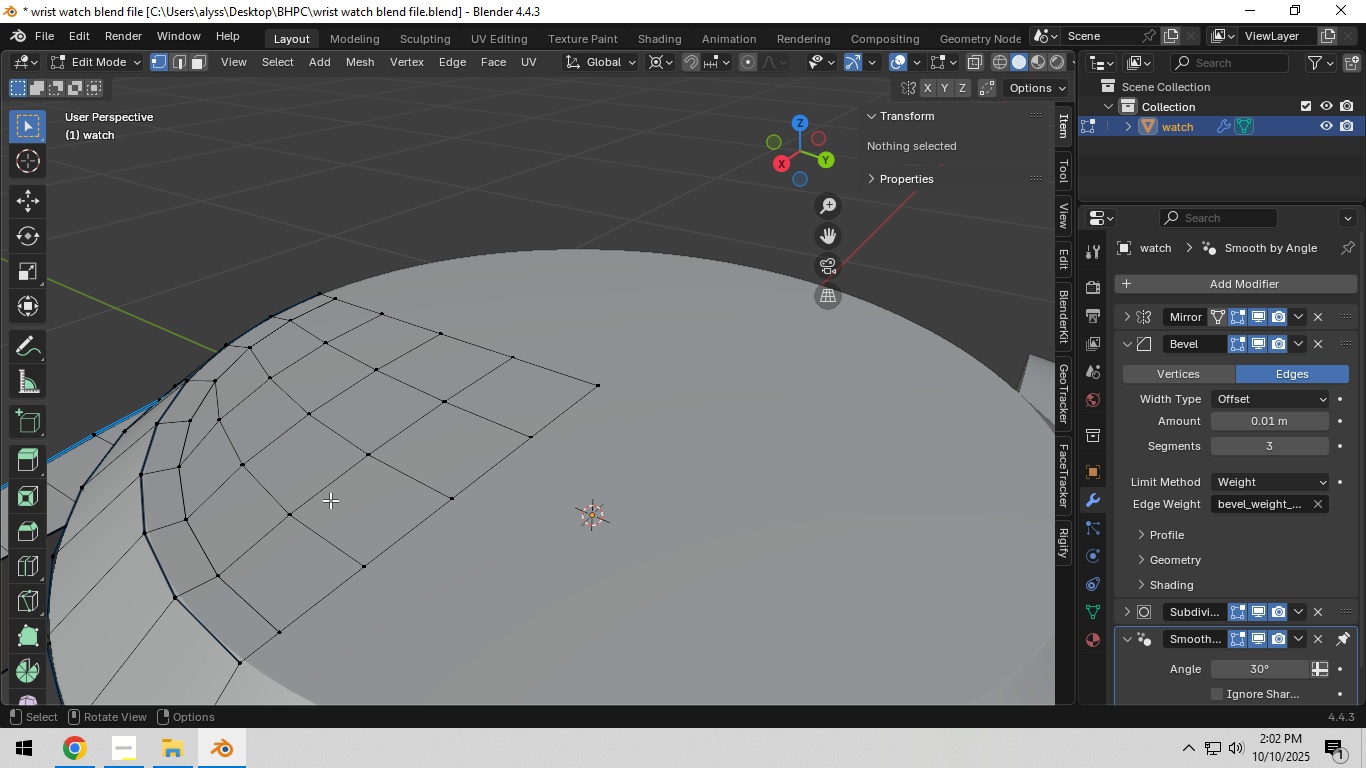 
hold_key(key=ShiftLeft, duration=0.58)
 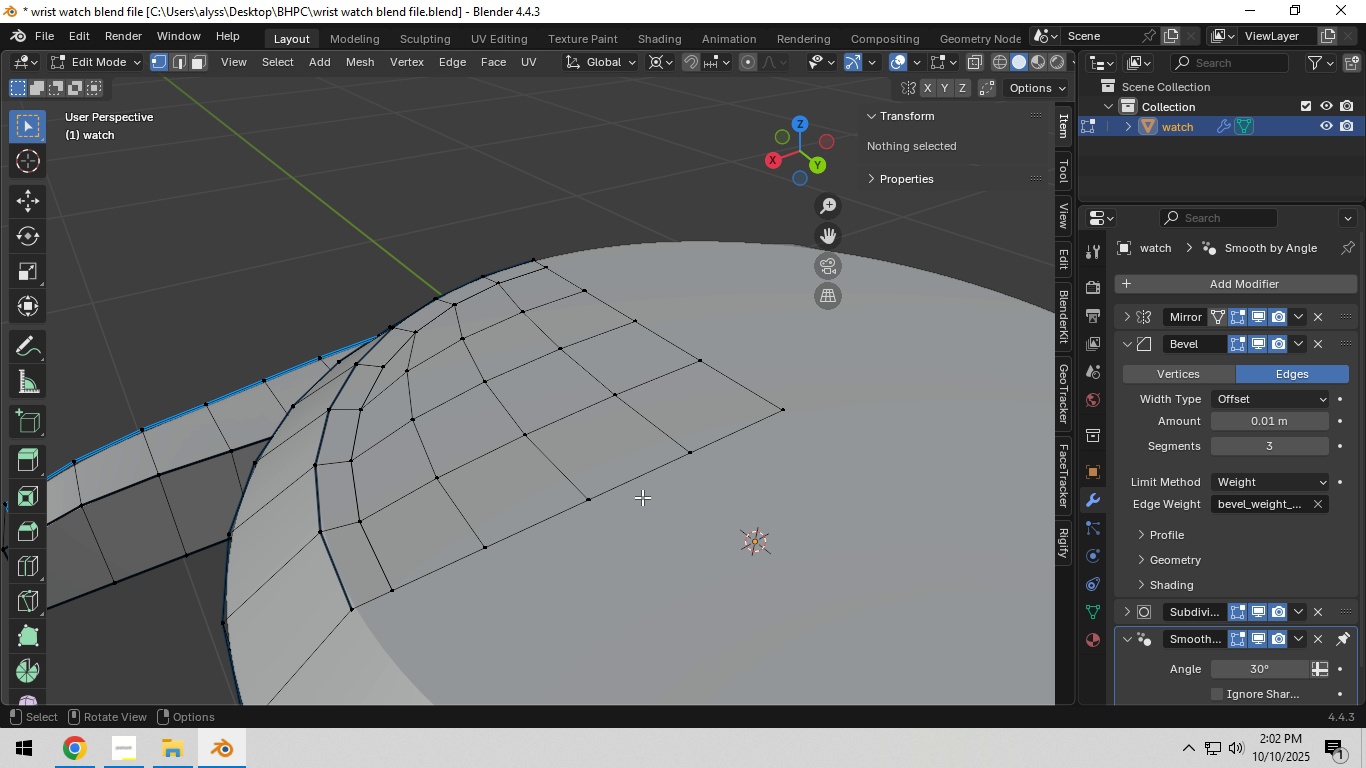 
type(53)
 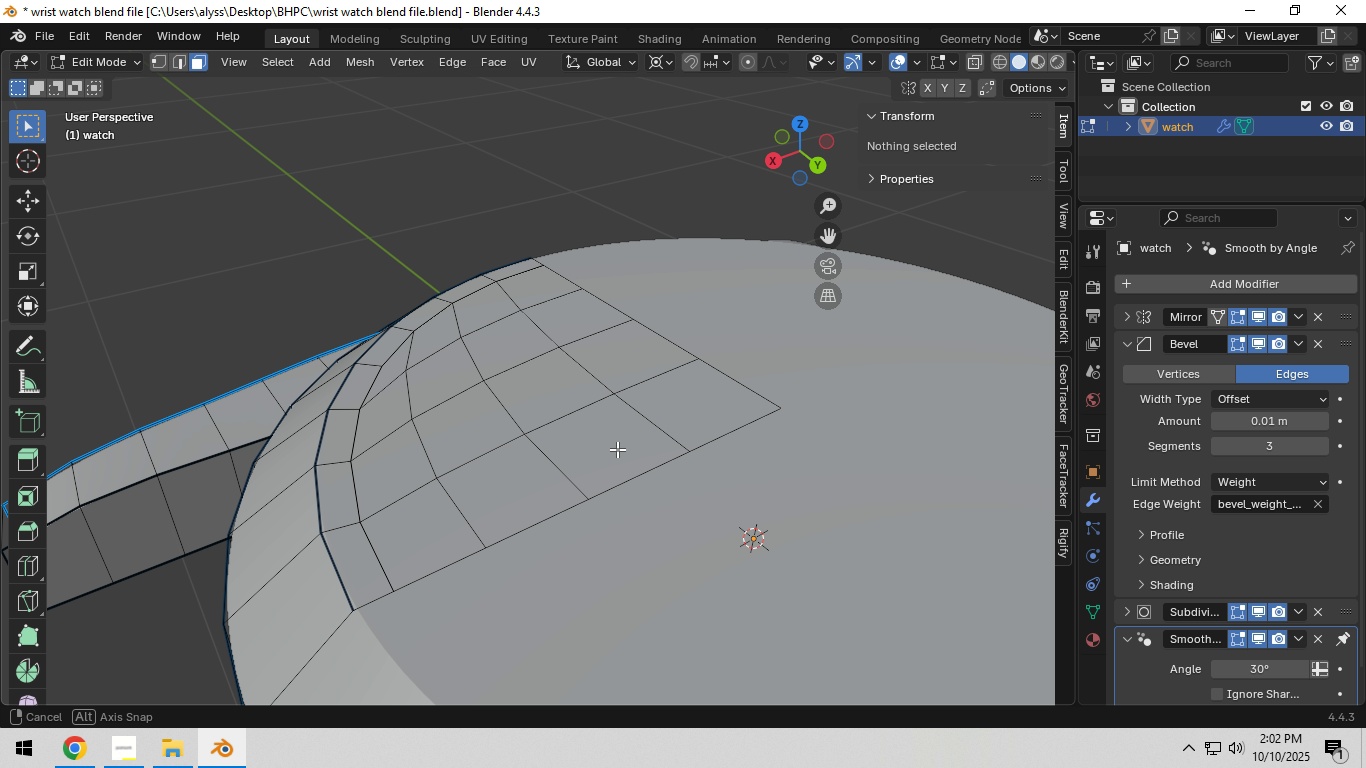 
hold_key(key=ShiftLeft, duration=0.42)
 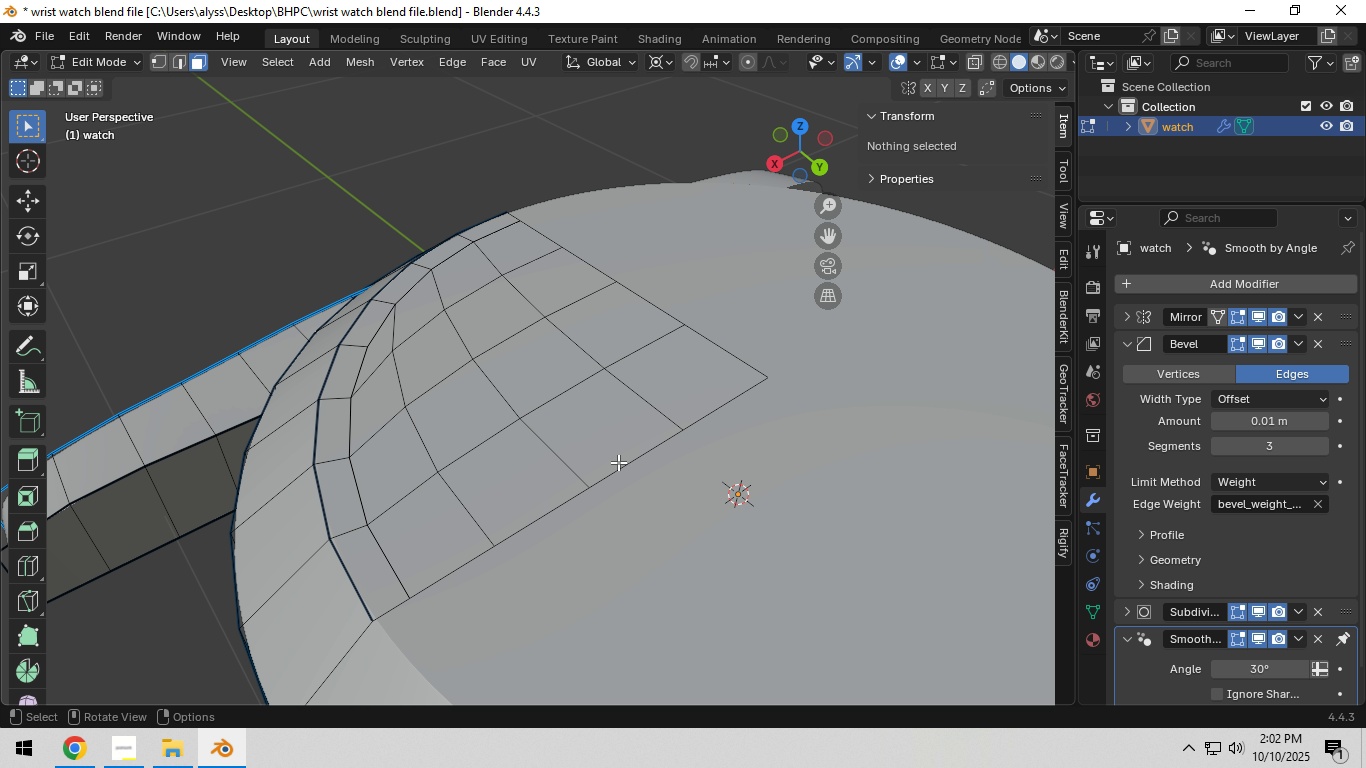 
hold_key(key=ShiftLeft, duration=0.55)
 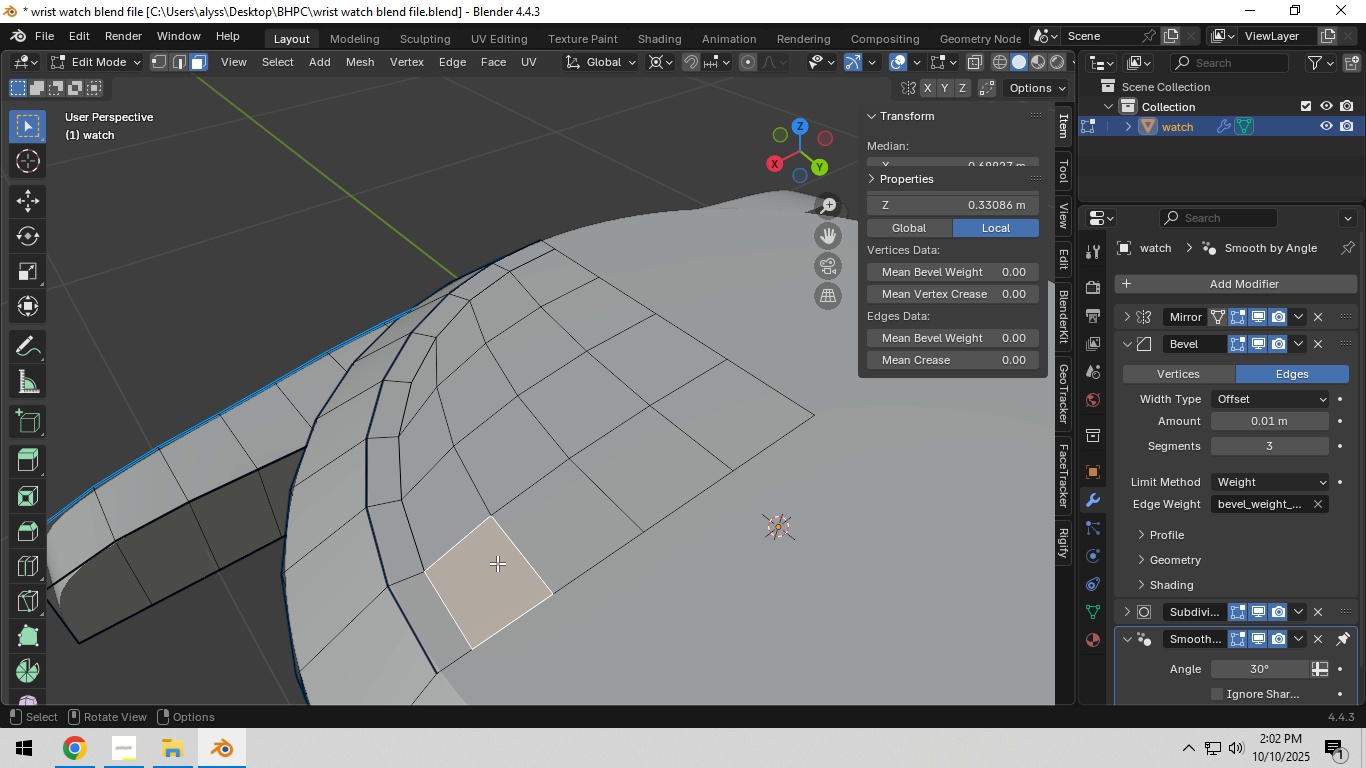 
left_click([497, 563])
 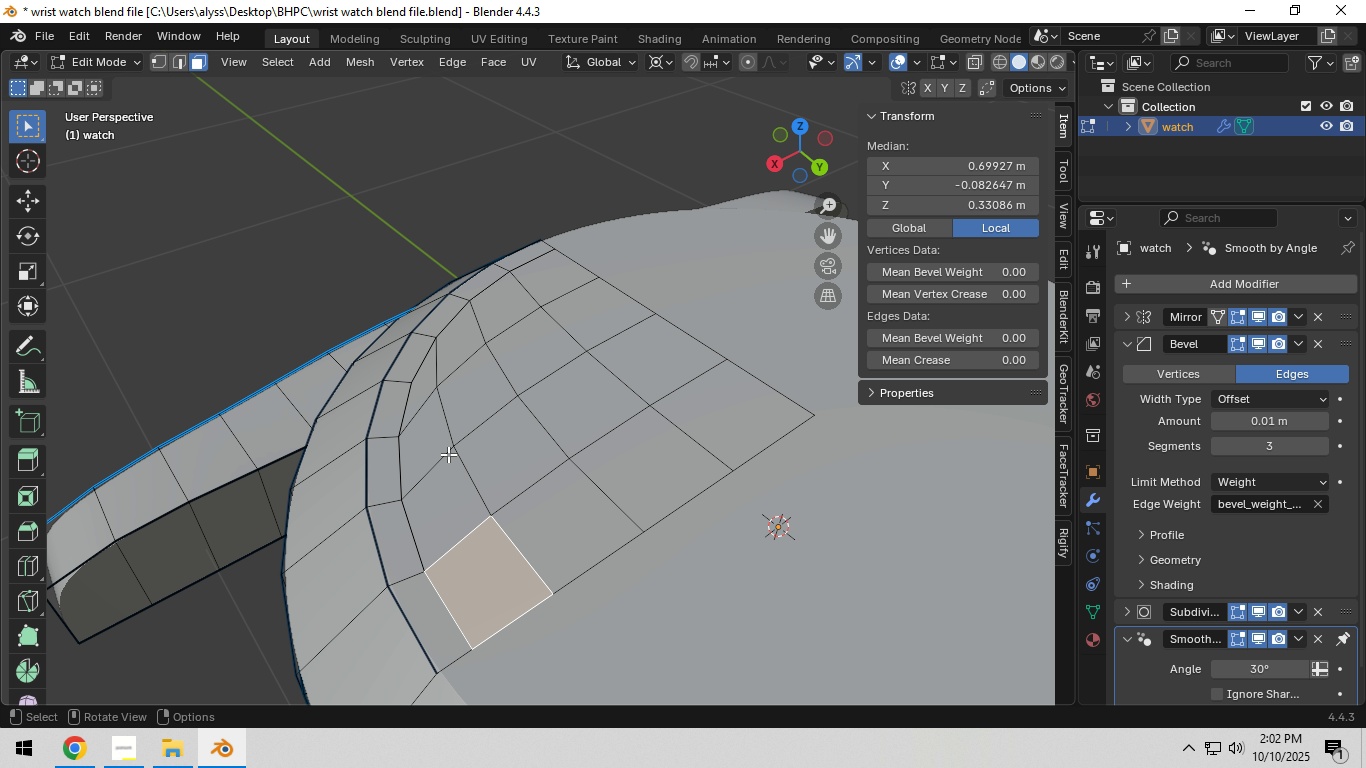 
hold_key(key=ControlLeft, duration=1.5)
left_click([419, 385])
 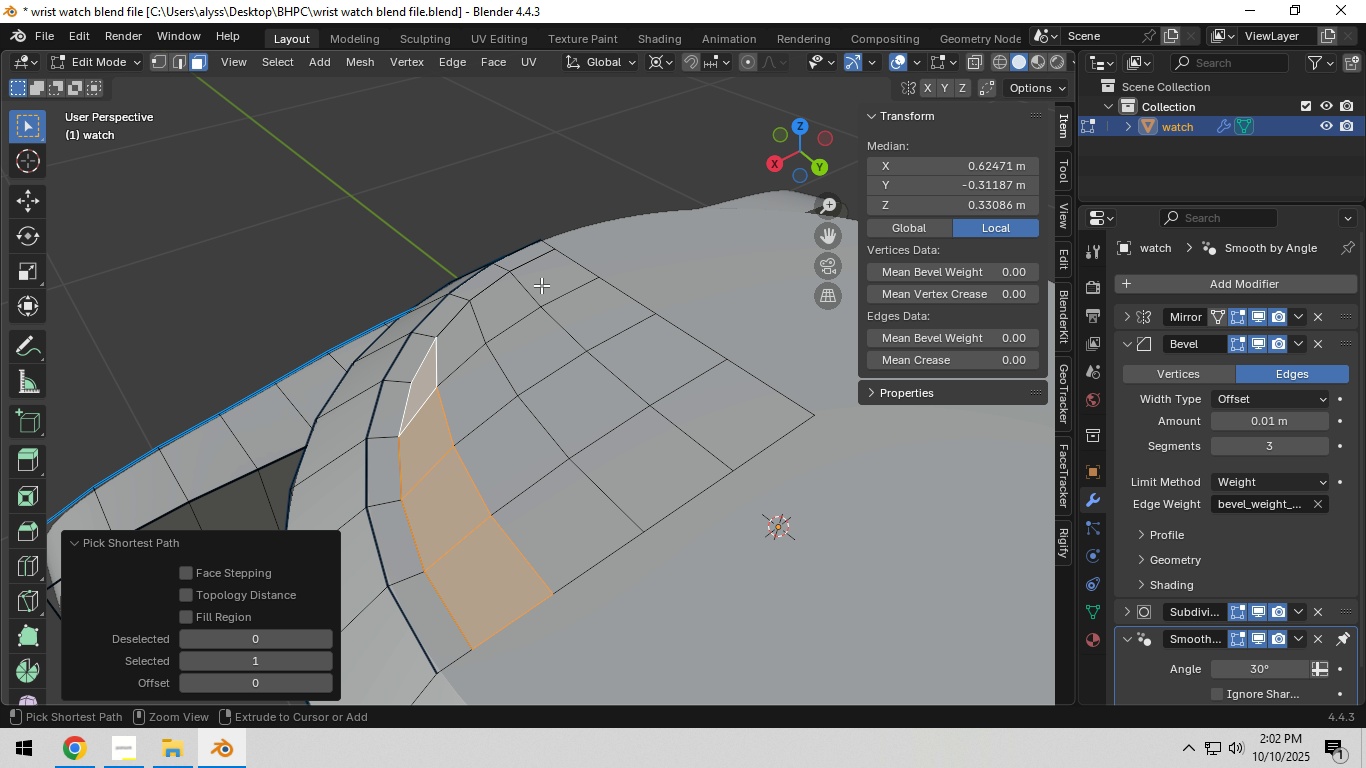 
left_click([546, 279])
 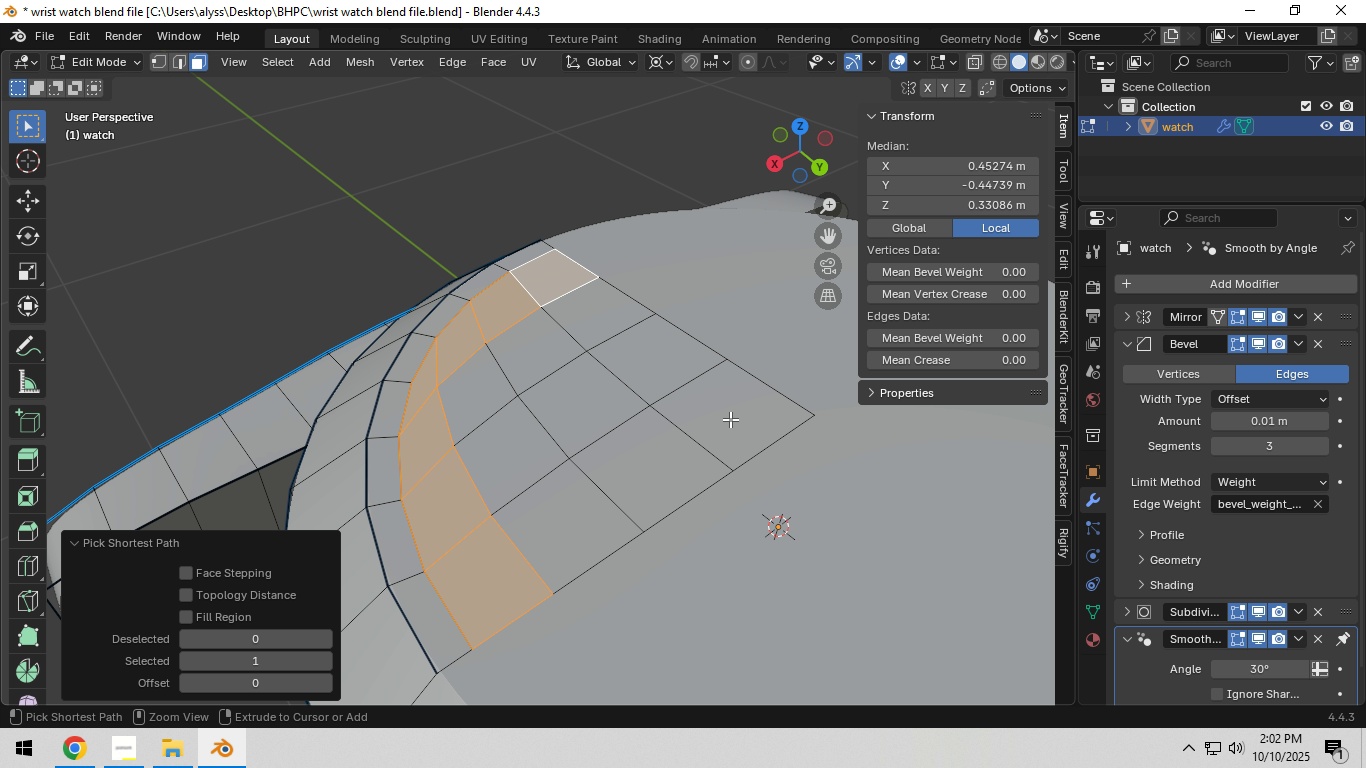 
left_click([729, 419])
 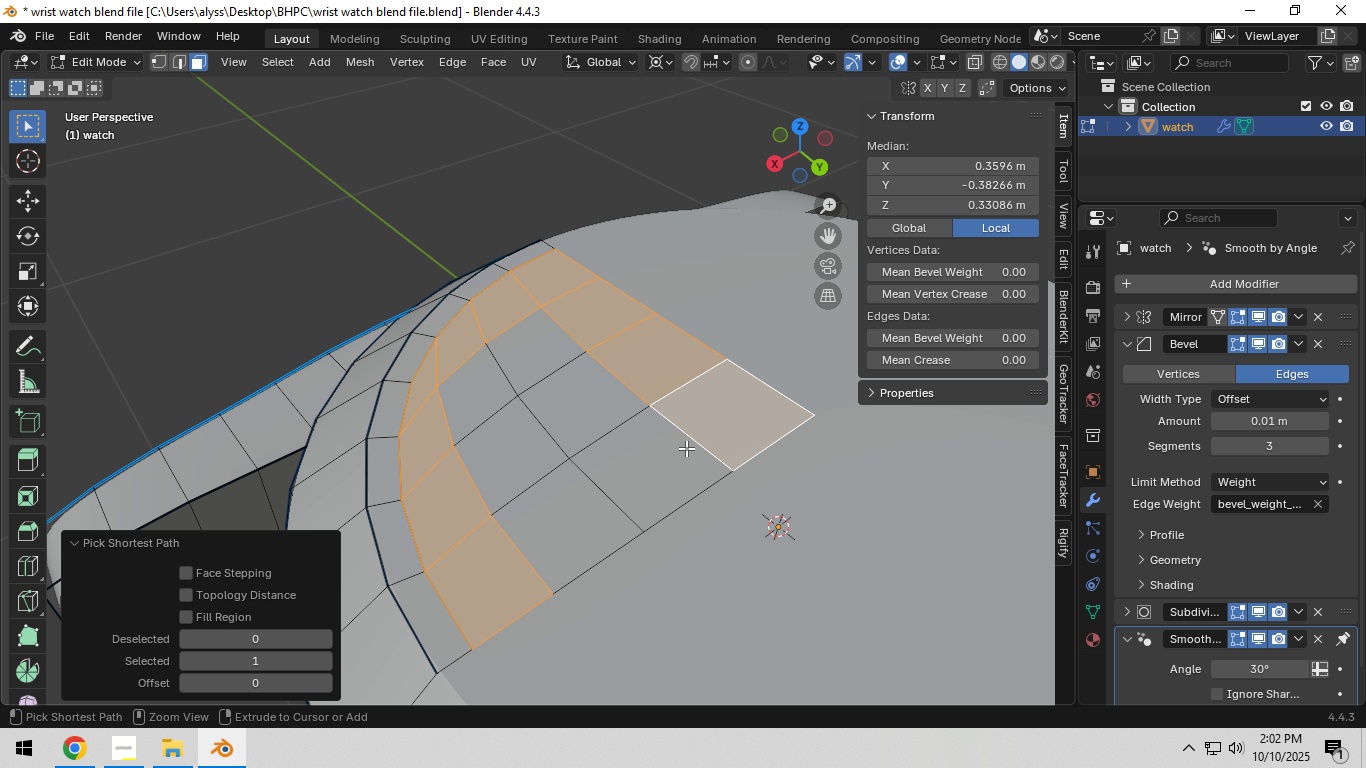 
key(Control+ControlLeft)
 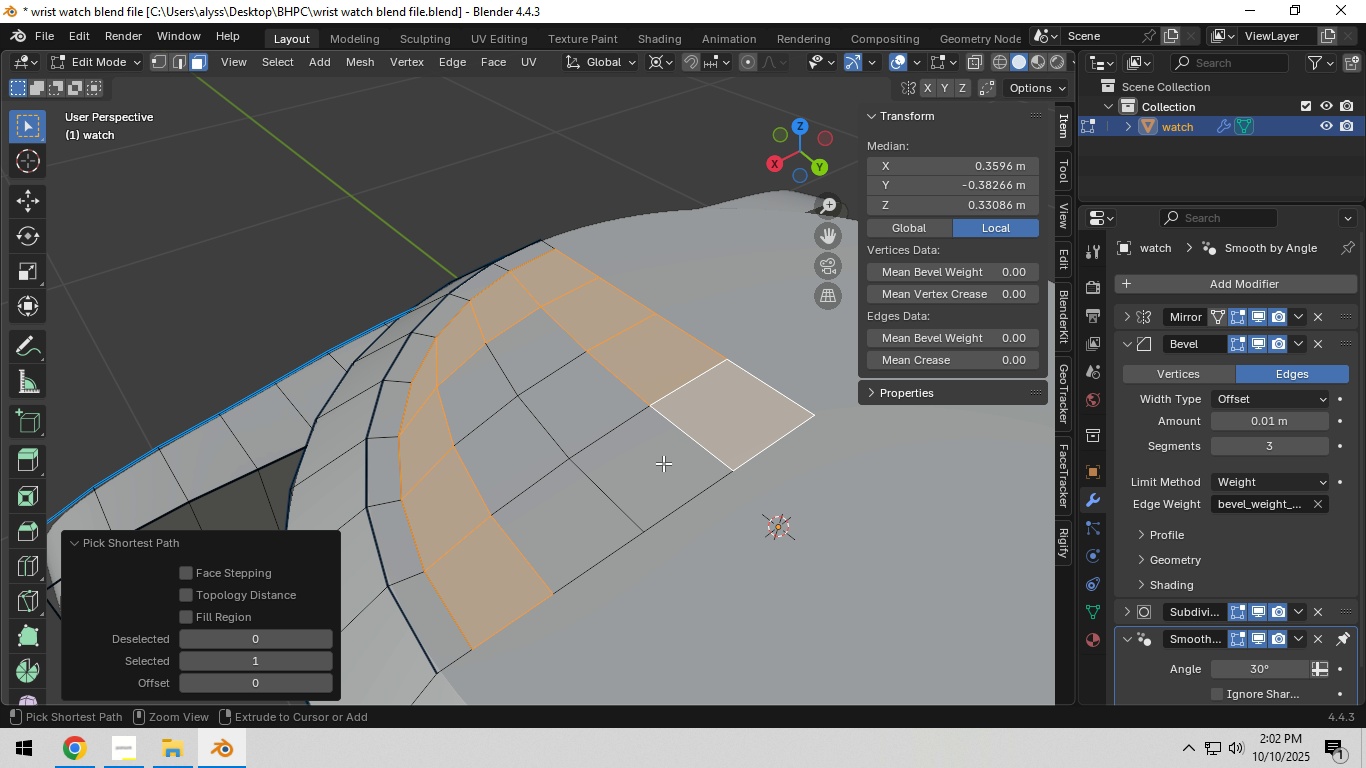 
key(Control+ControlLeft)
 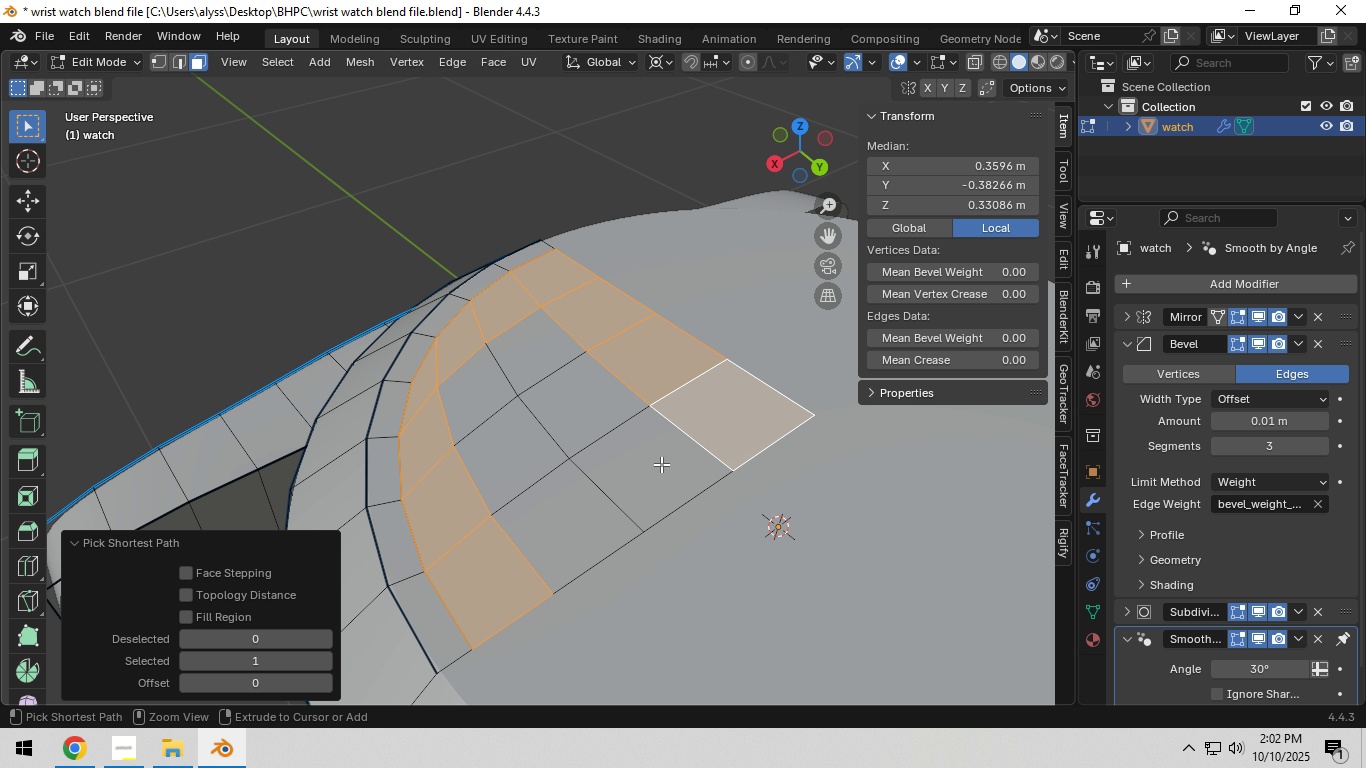 
key(Control+ControlLeft)
 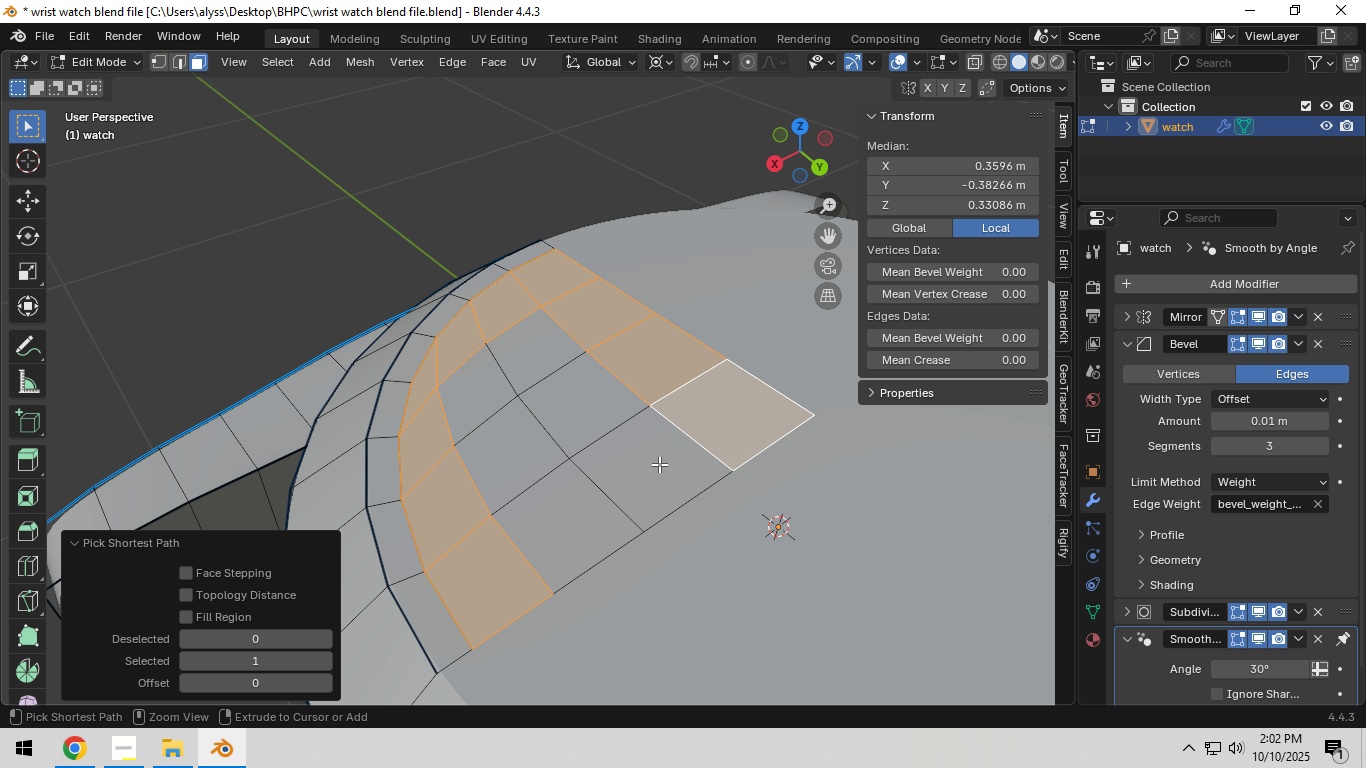 
key(Control+ControlLeft)
 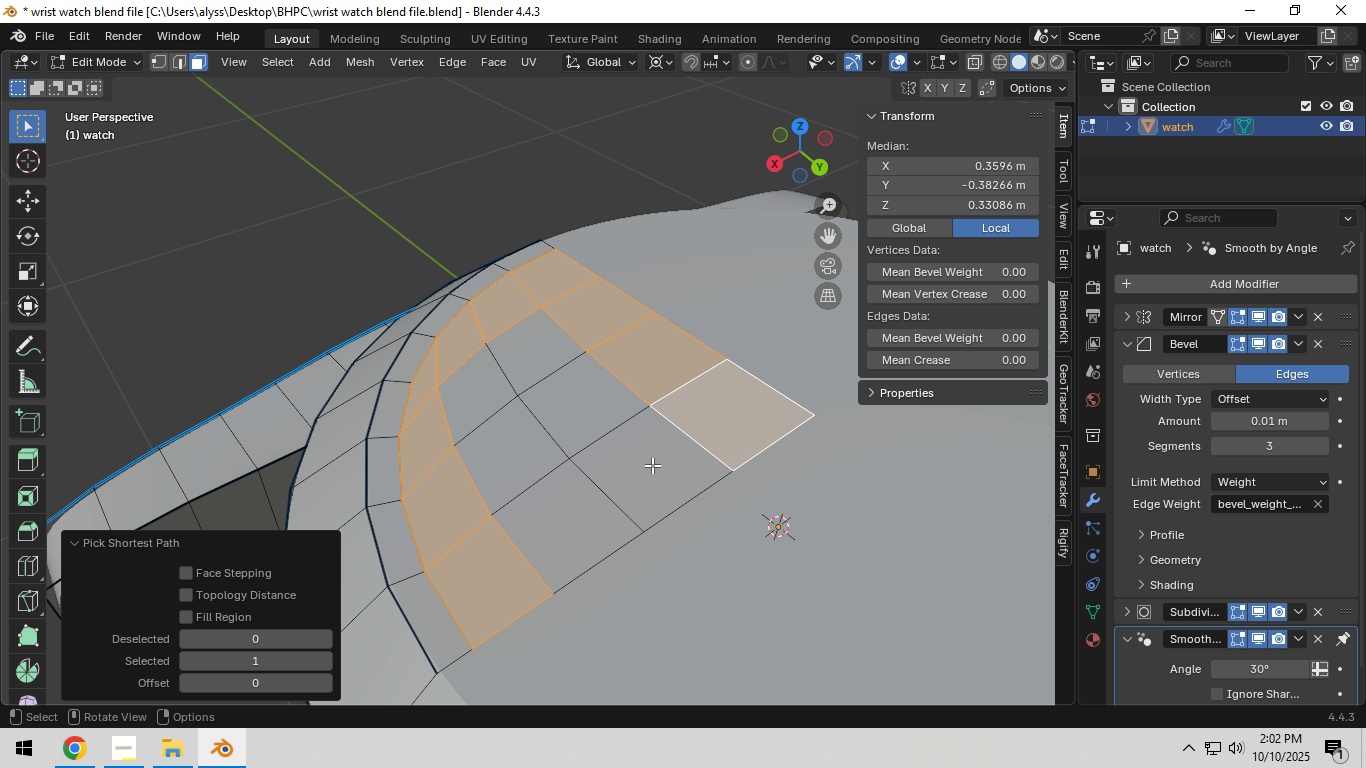 
key(Control+ControlLeft)
 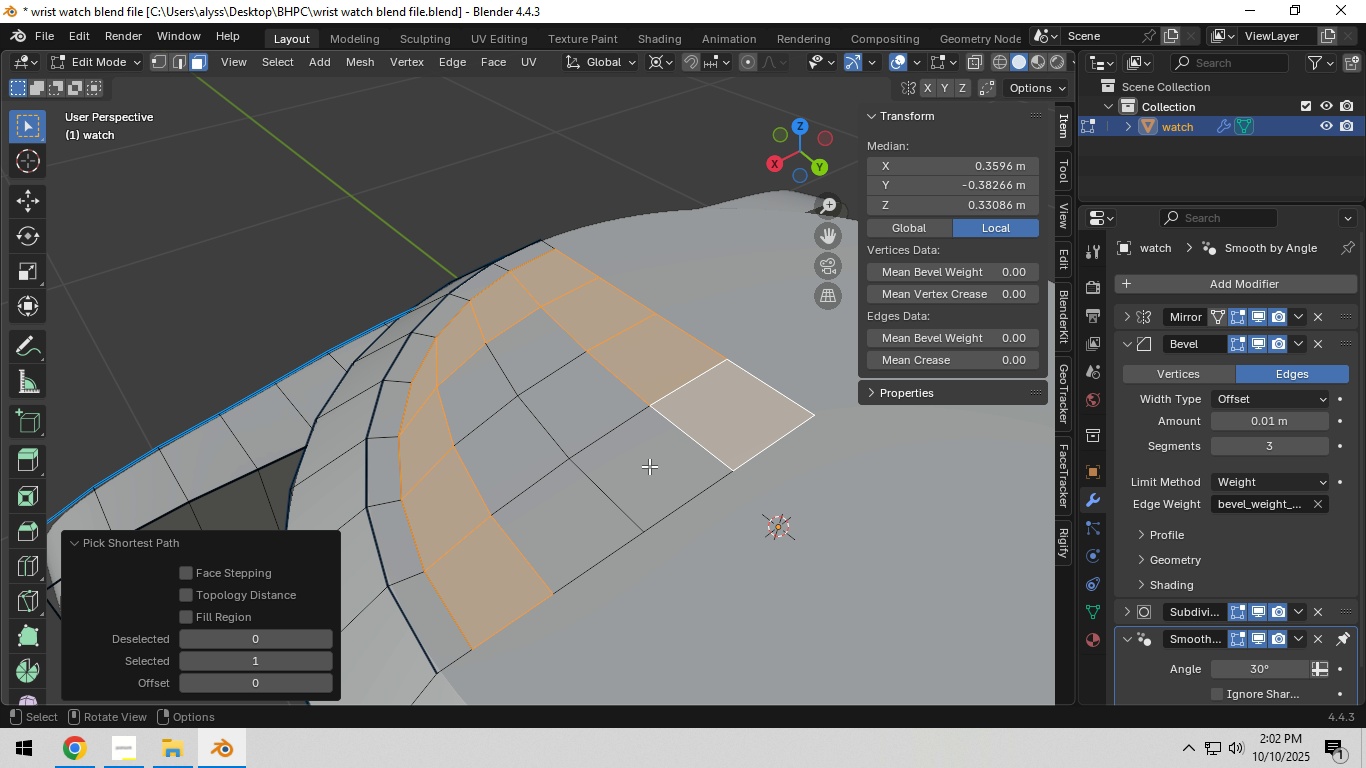 
key(Control+ControlLeft)
 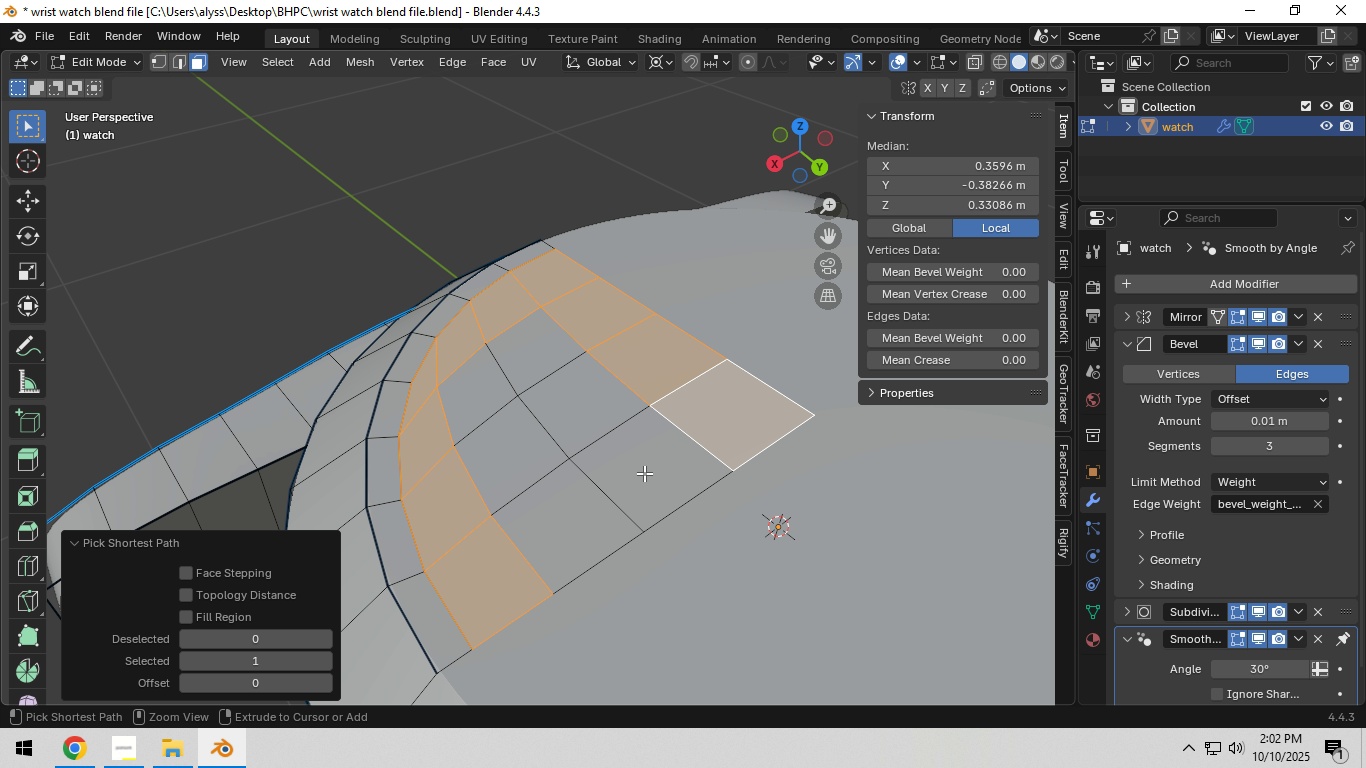 
hold_key(key=ControlLeft, duration=1.5)
 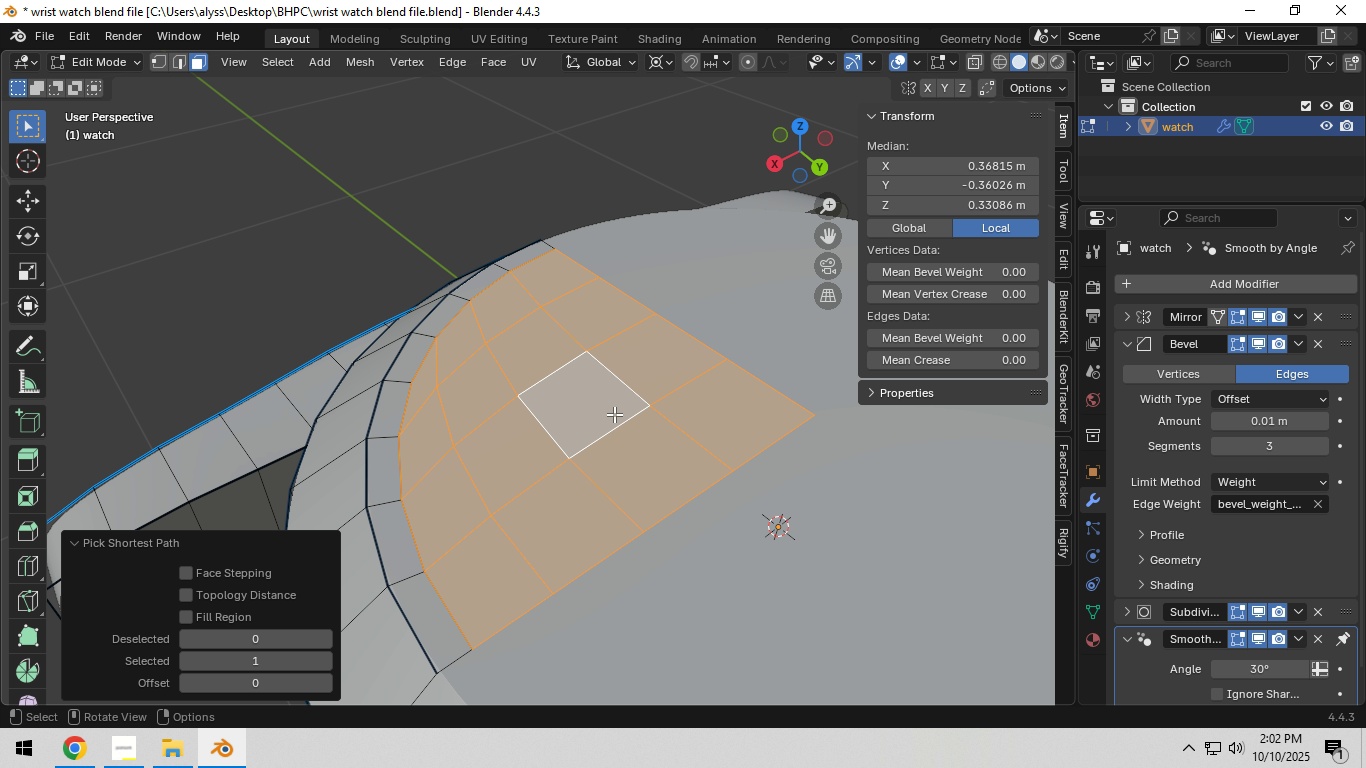 
hold_key(key=ControlLeft, duration=0.46)
triple_click([576, 405])
 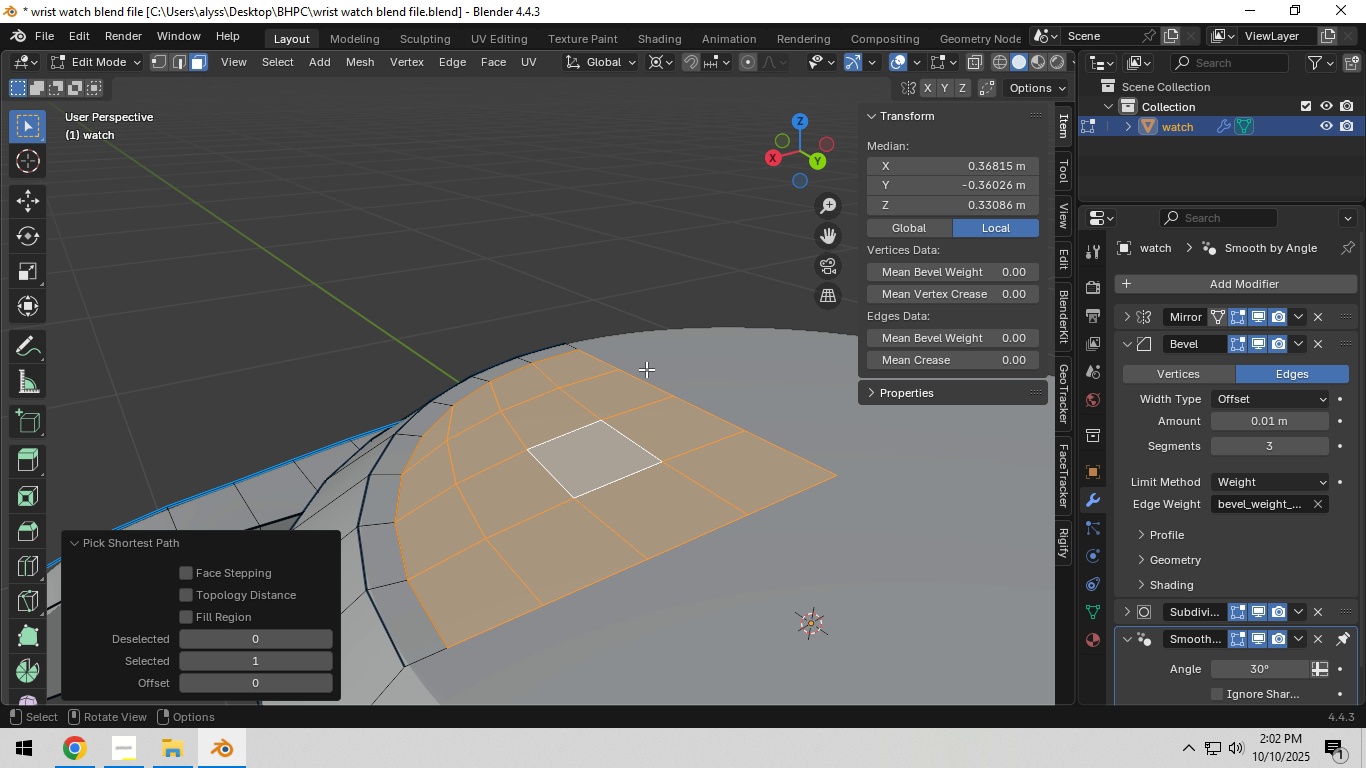 
key(E)
 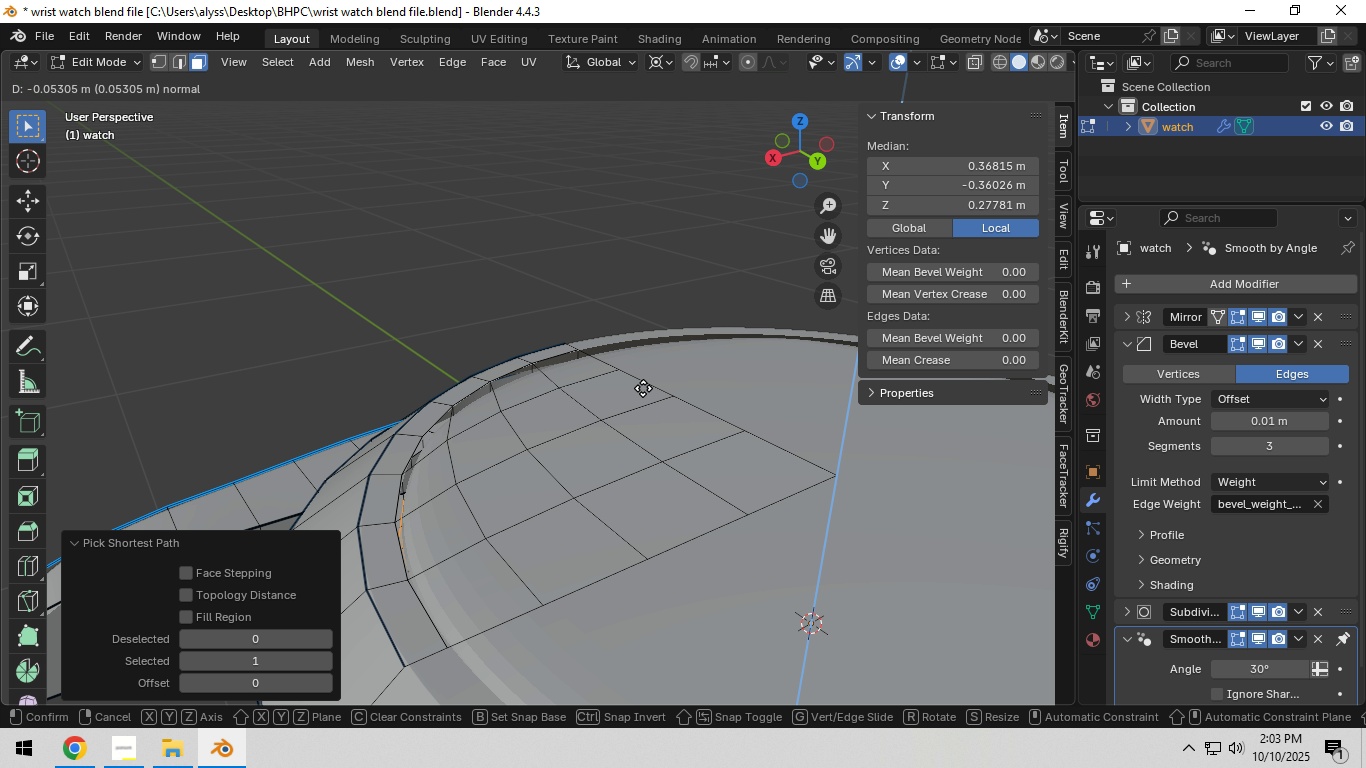 
wait(11.61)
 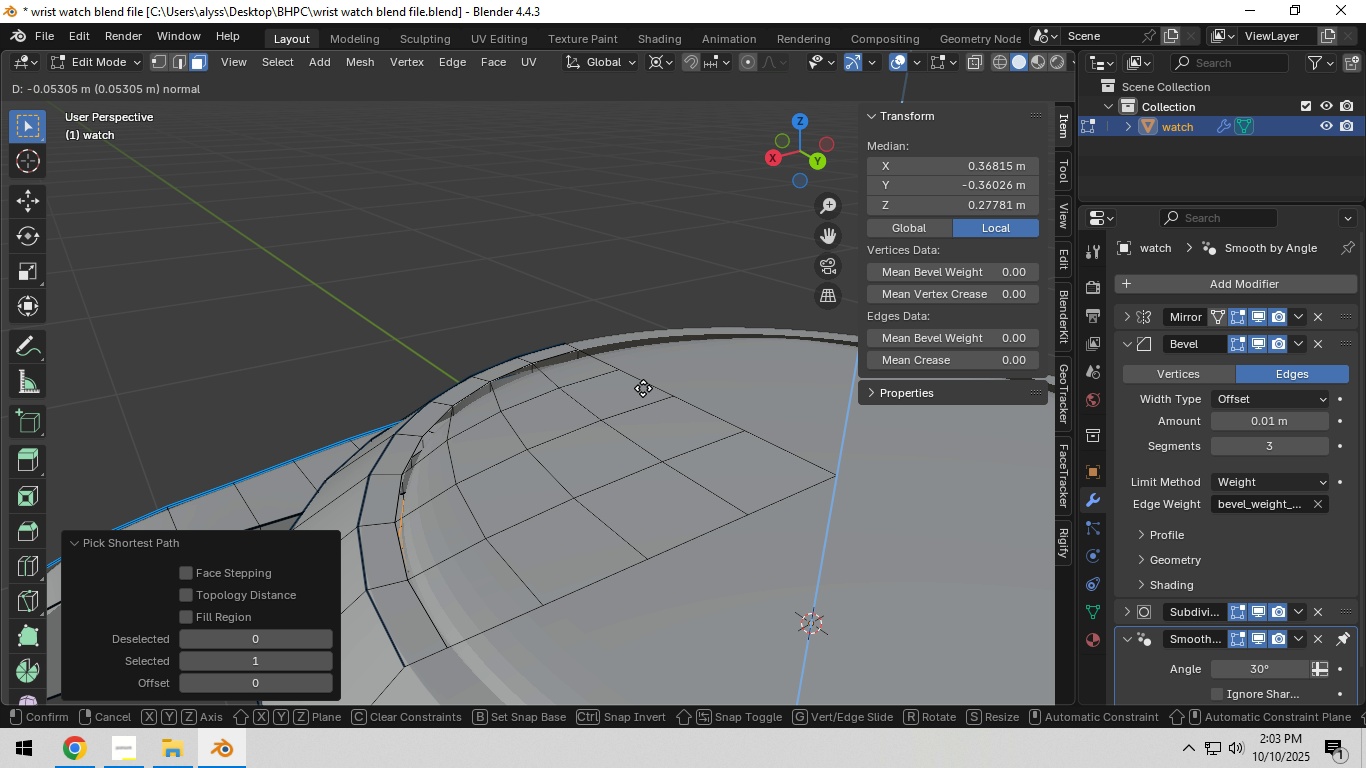 
right_click([653, 450])
 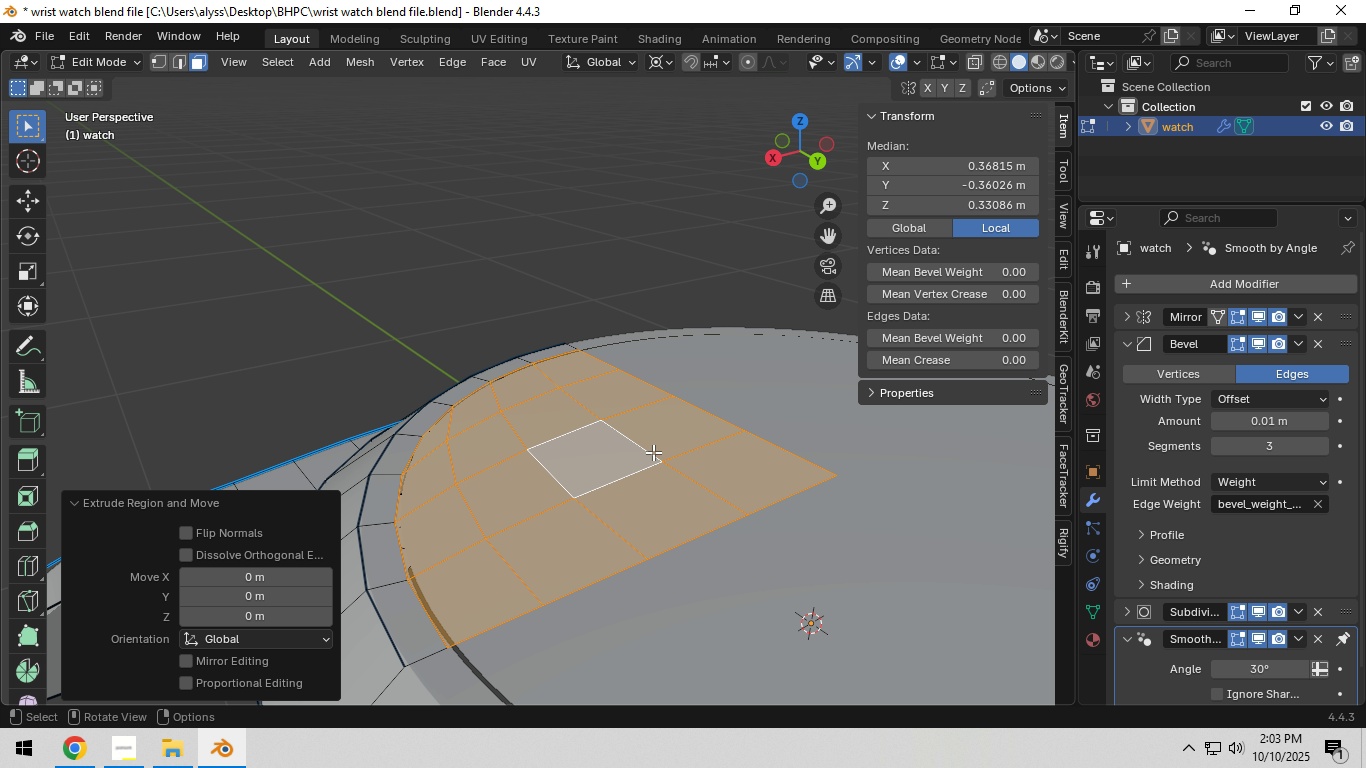 
key(Control+Z)
 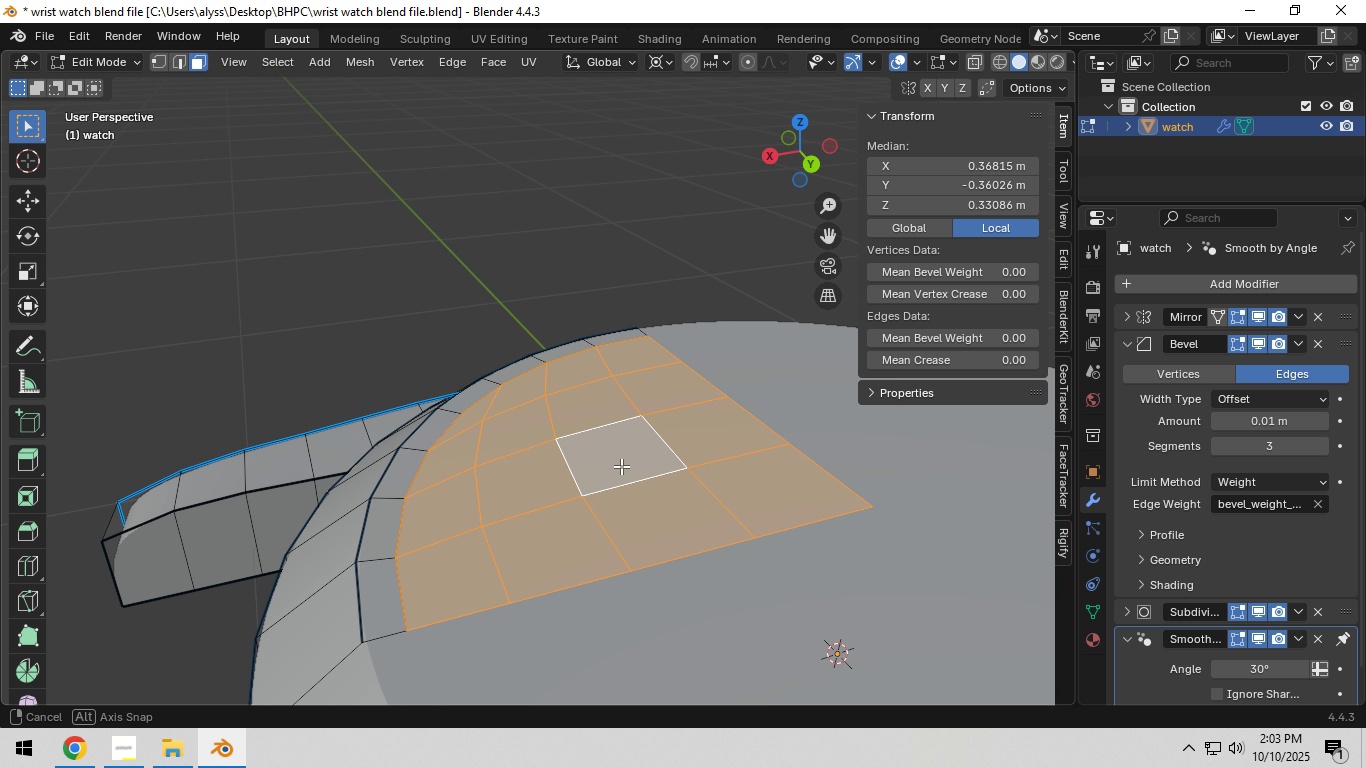 
key(G)
 